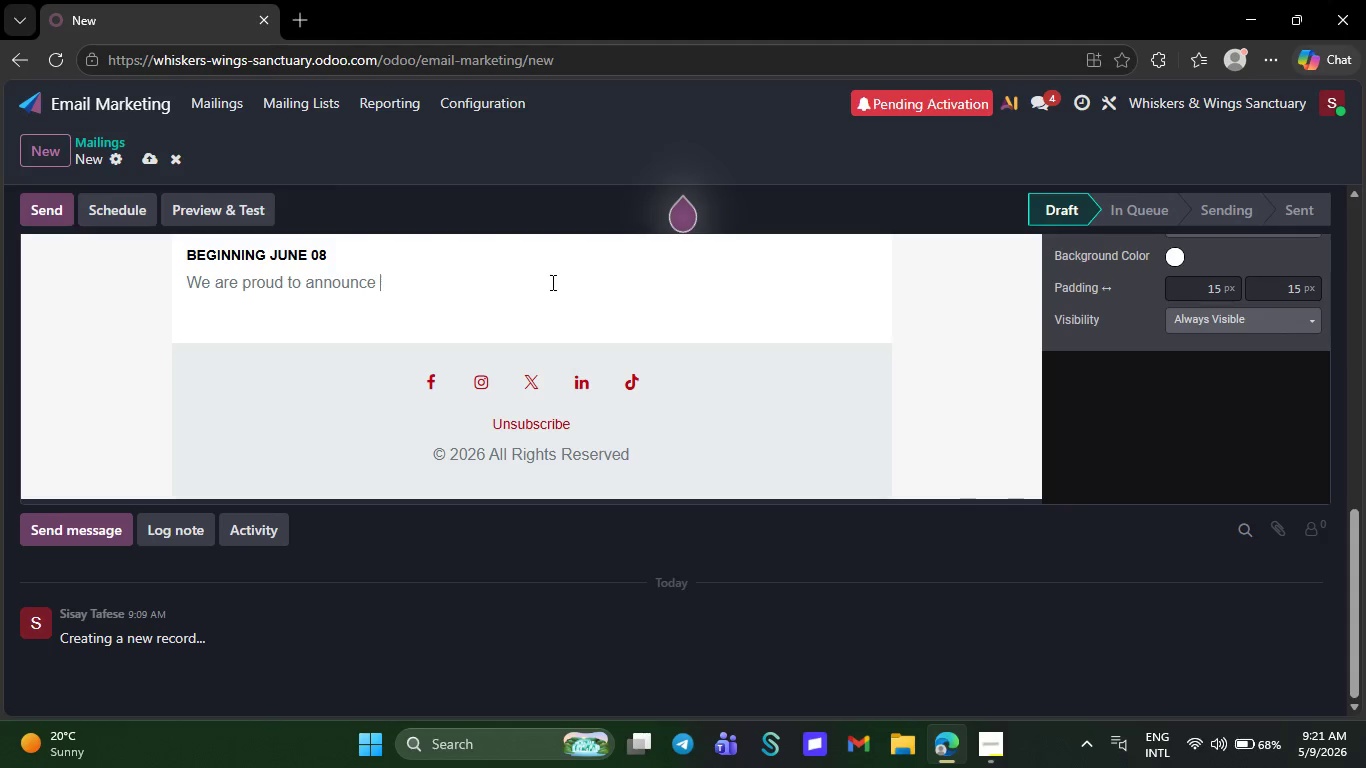 
key(Backspace)
 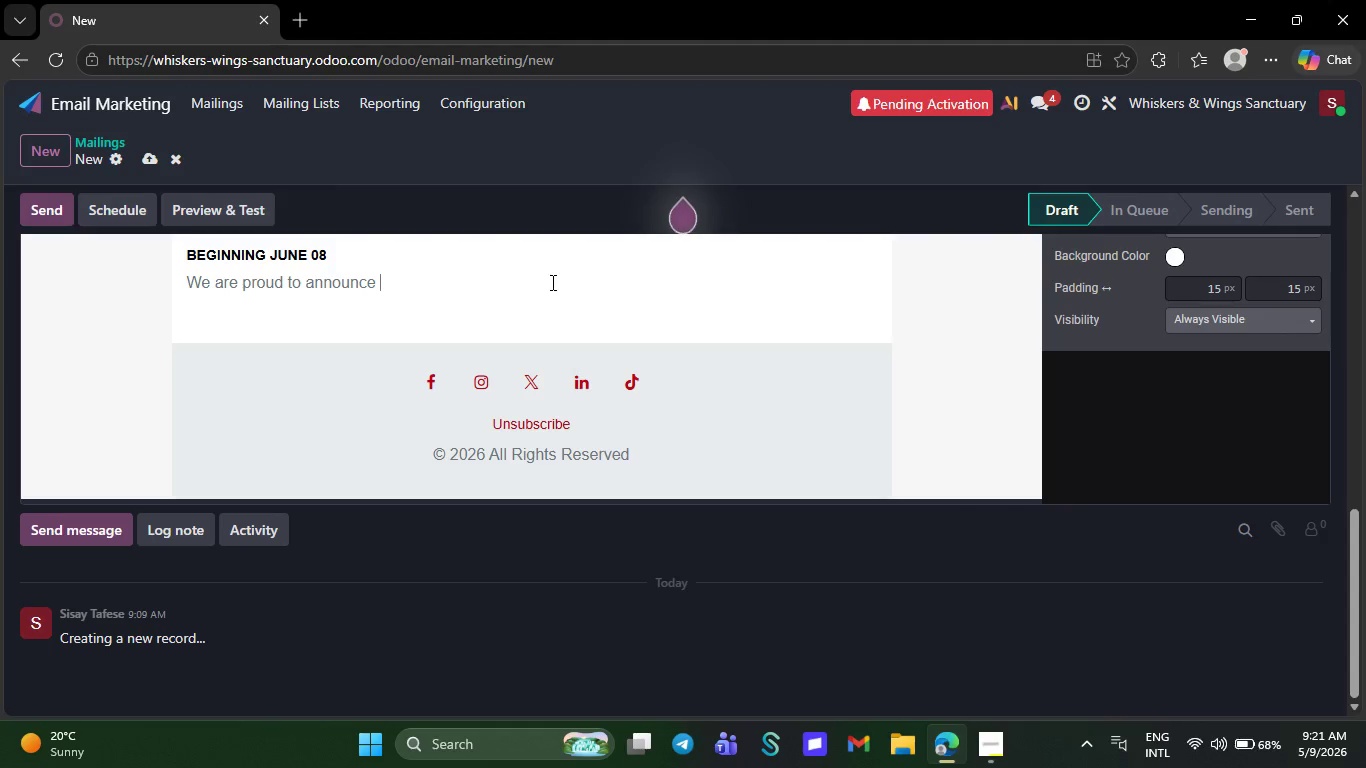 
key(Backspace)
 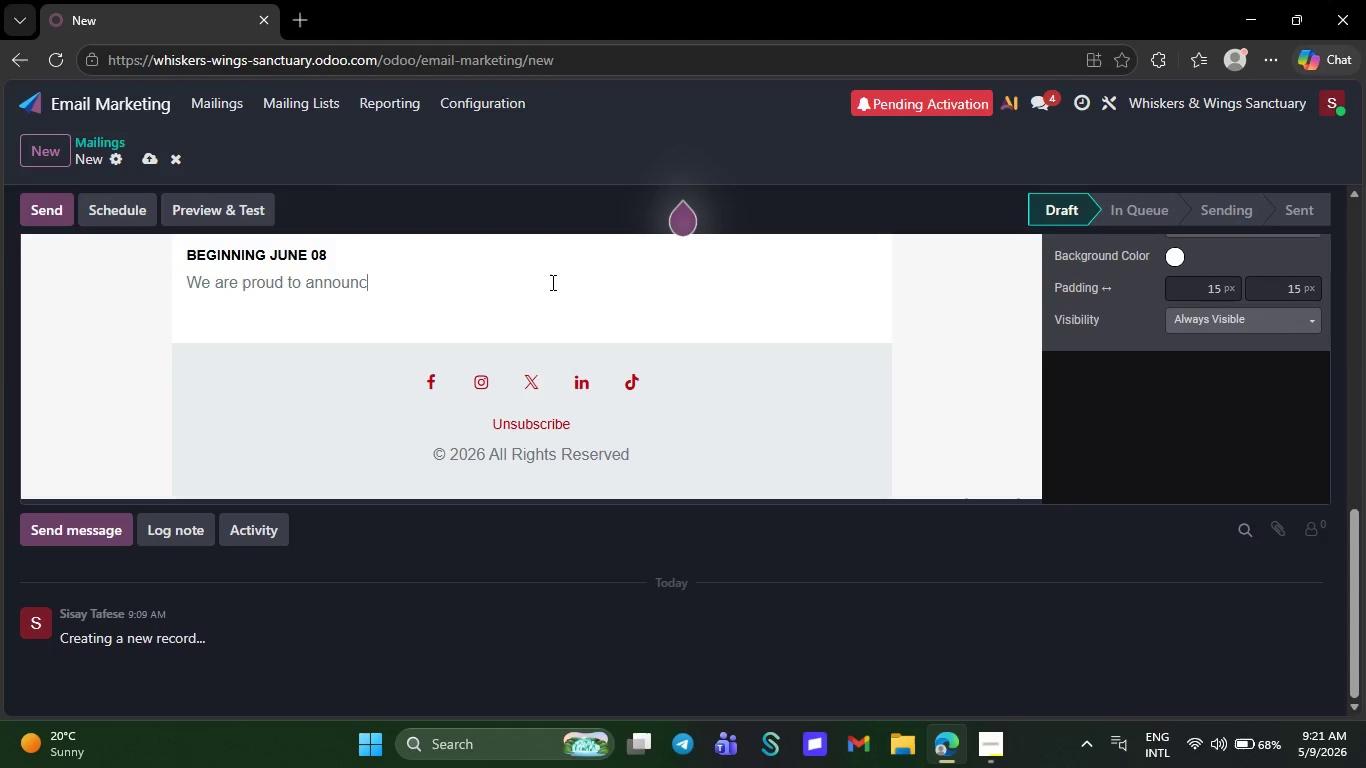 
key(Backspace)
 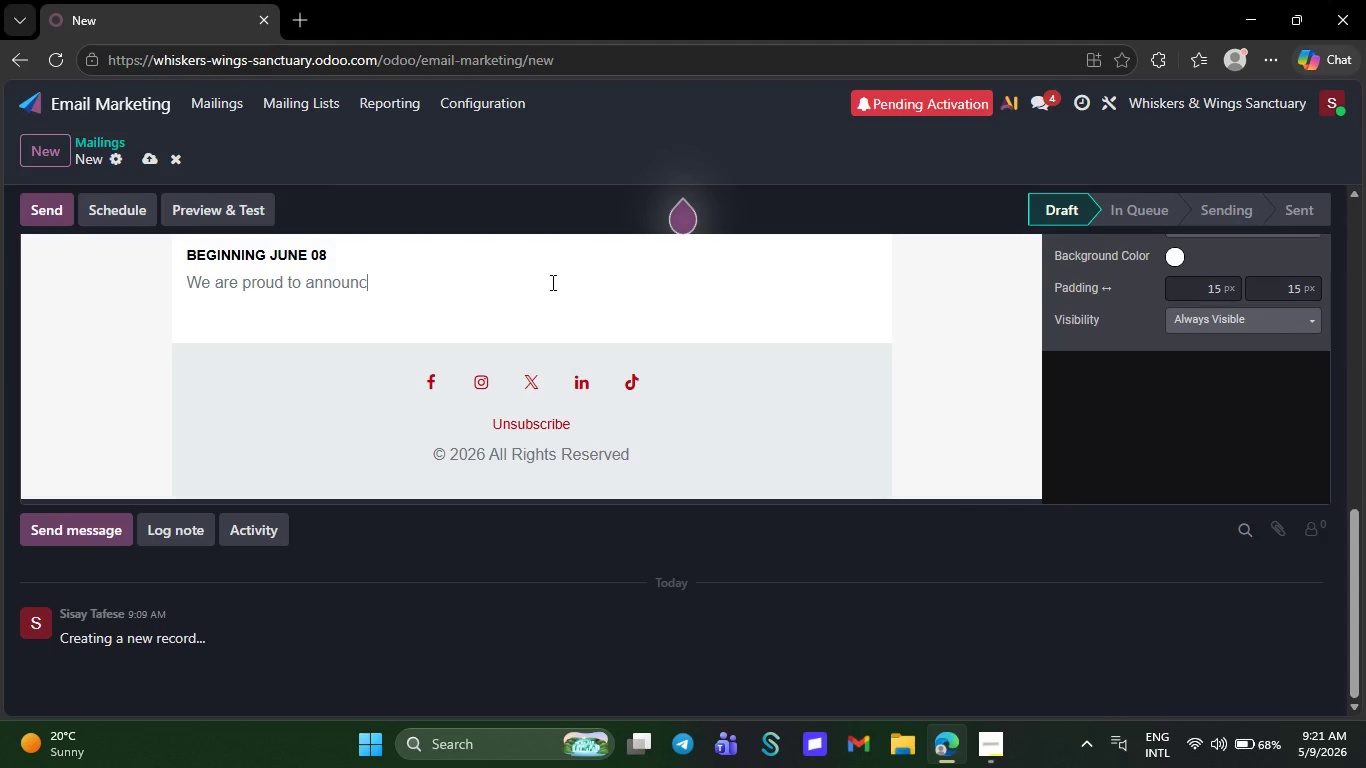 
key(Backspace)
 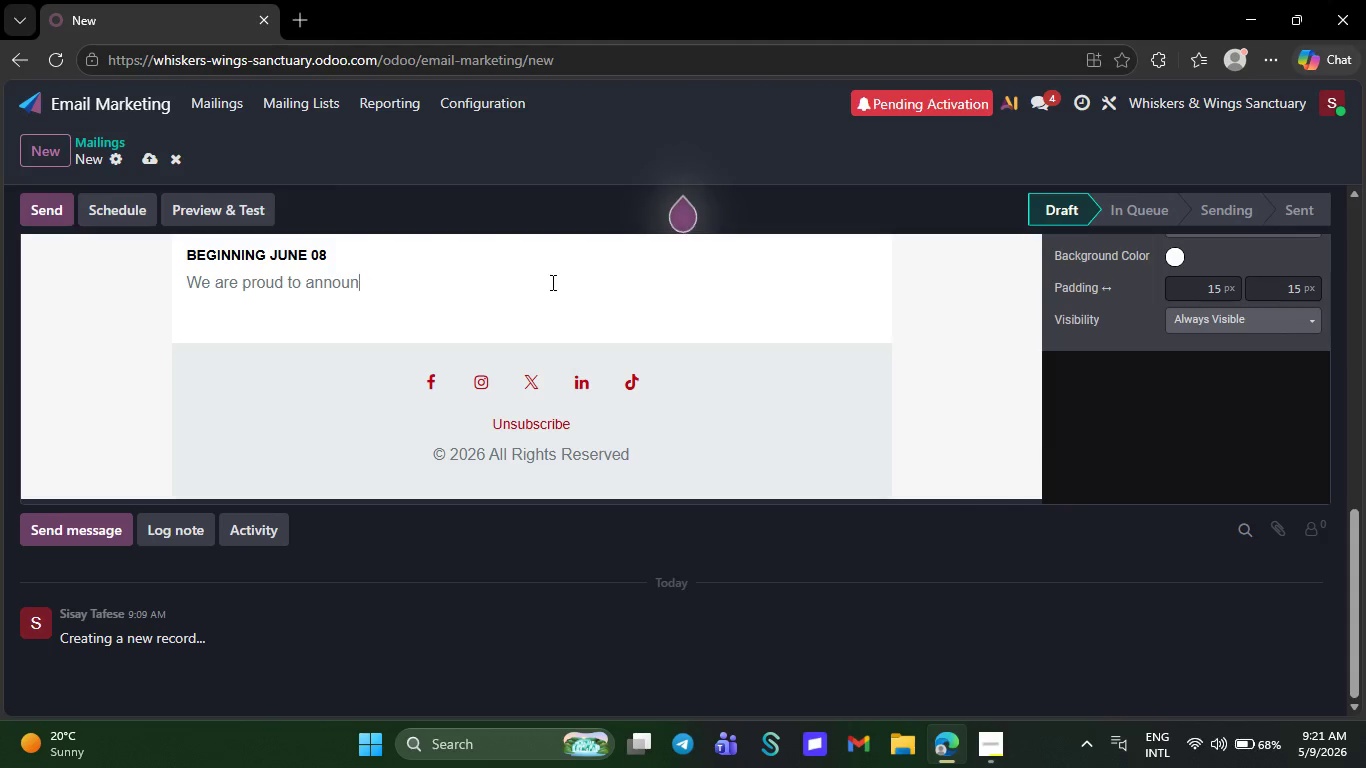 
key(Backspace)
 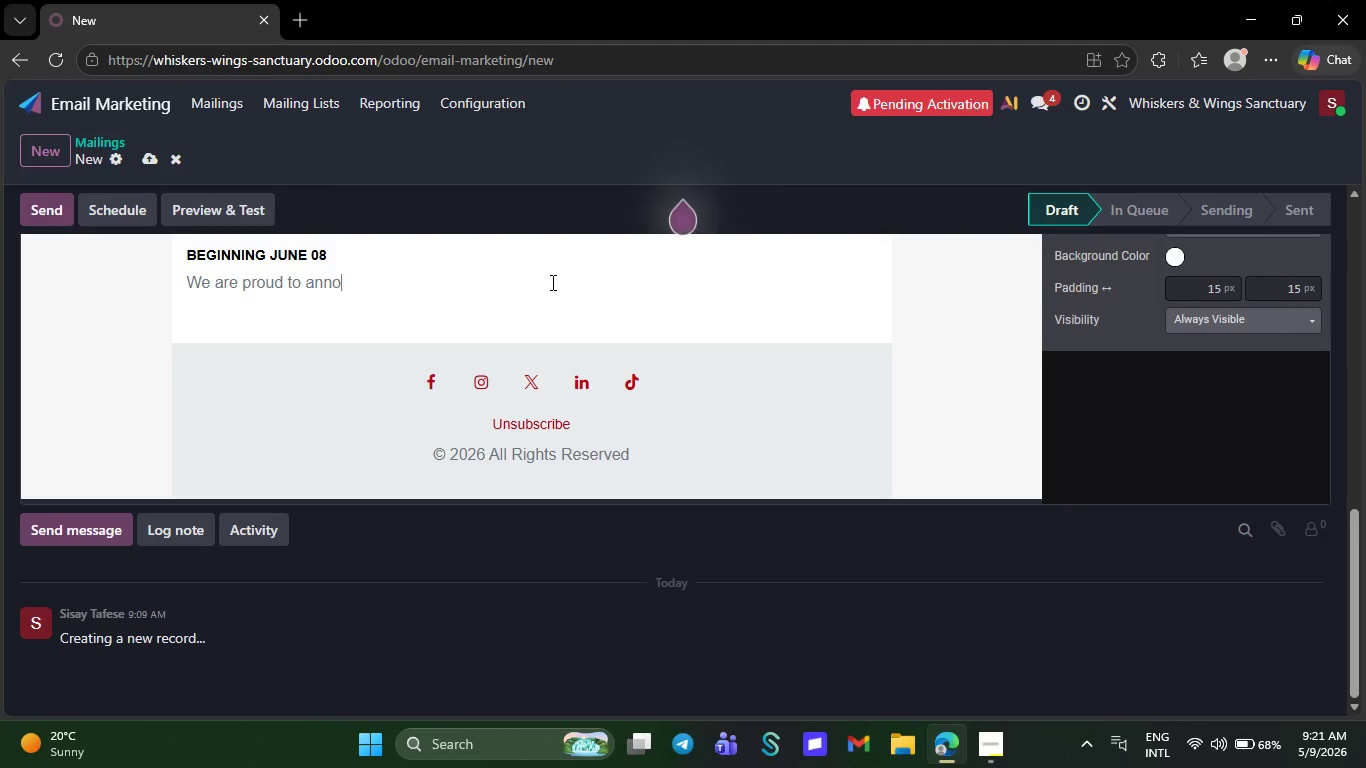 
key(Backspace)
 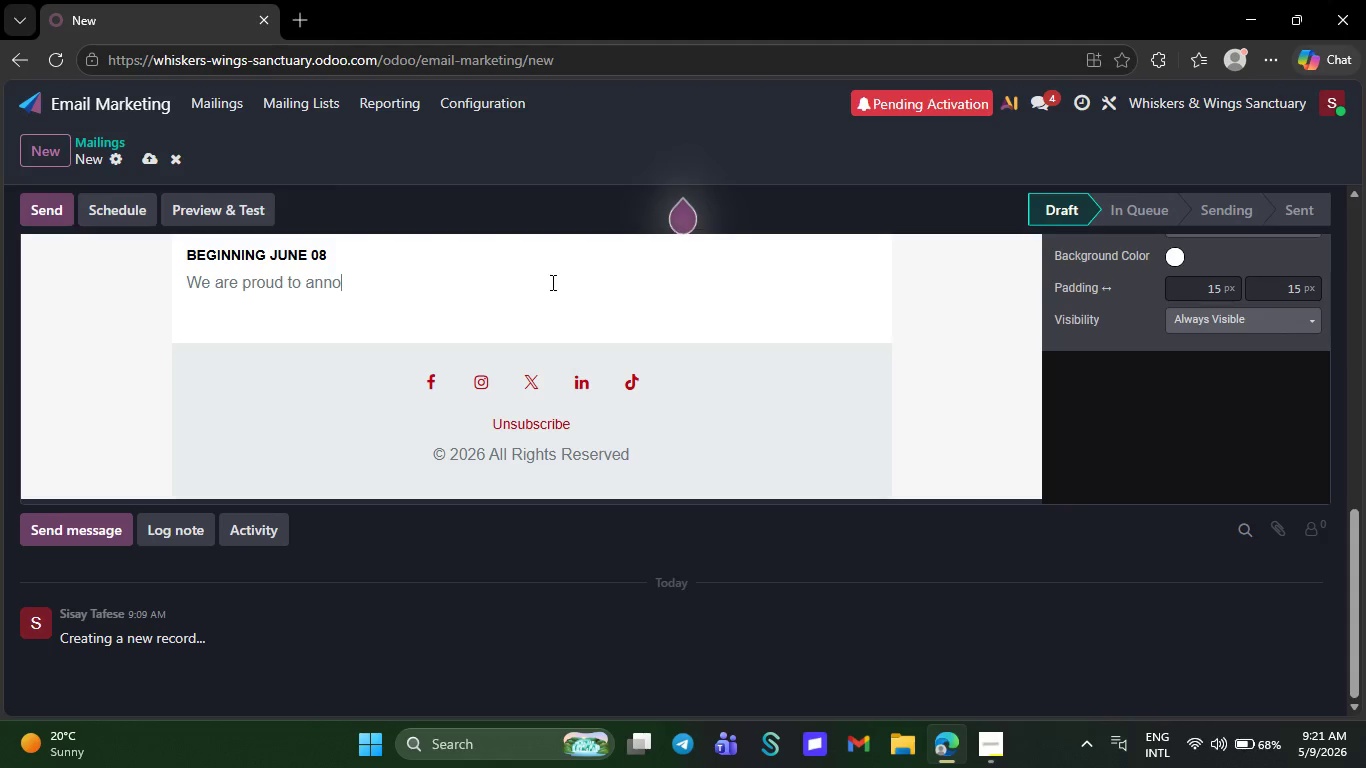 
key(Backspace)
 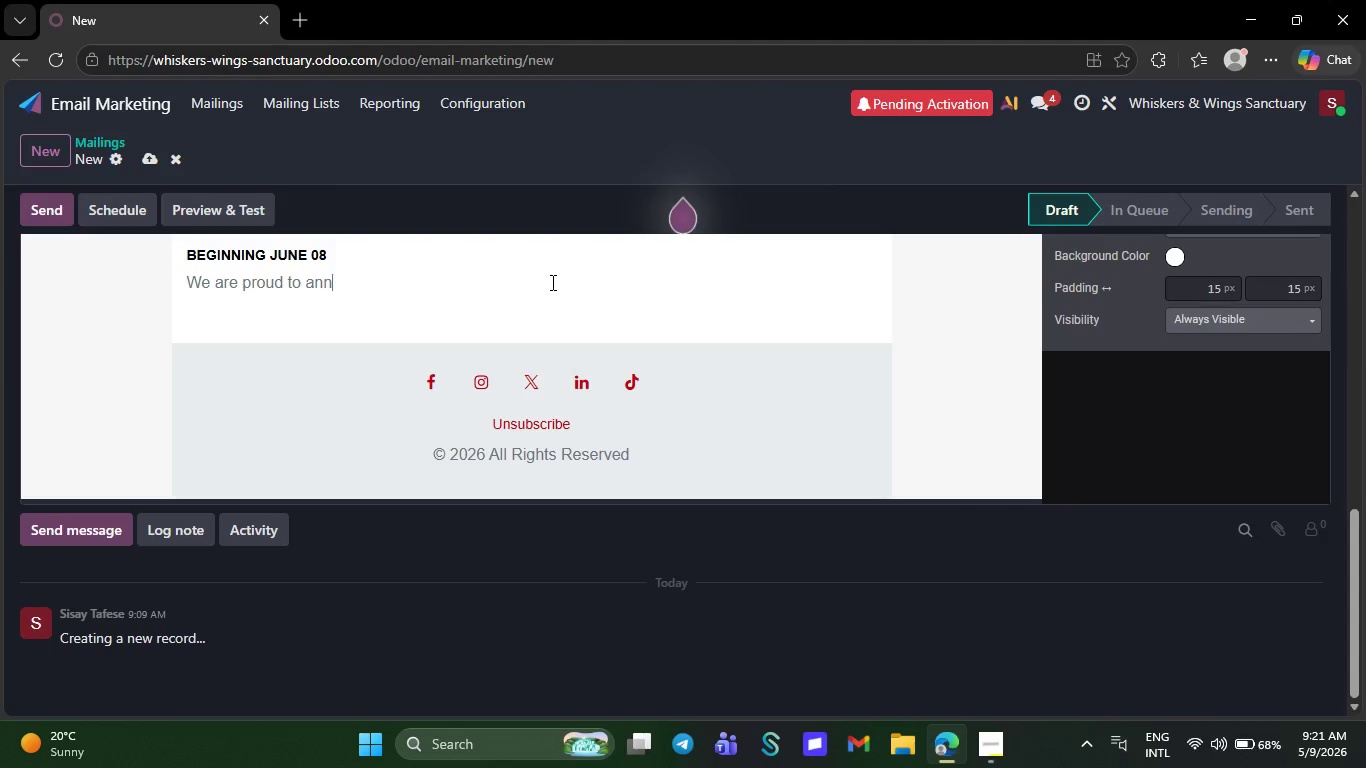 
key(Backspace)
 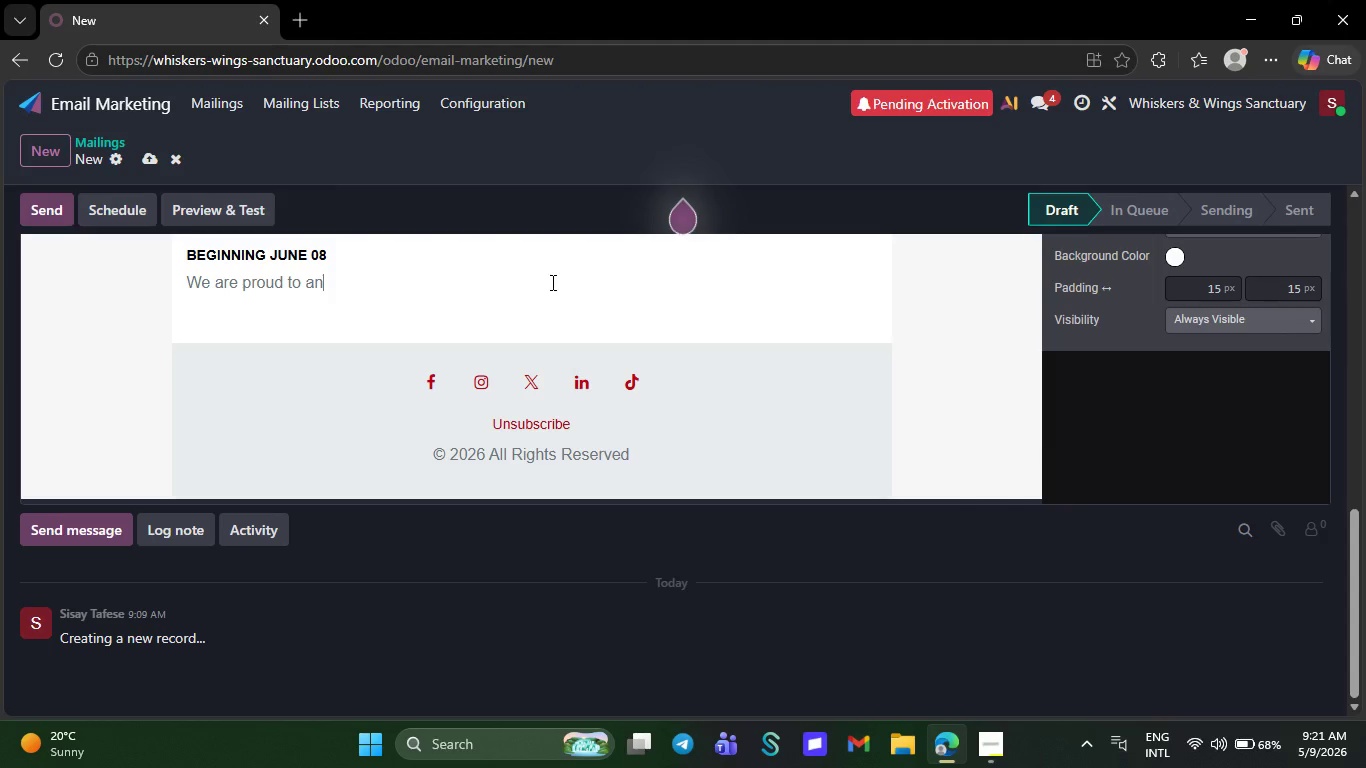 
key(Backspace)
 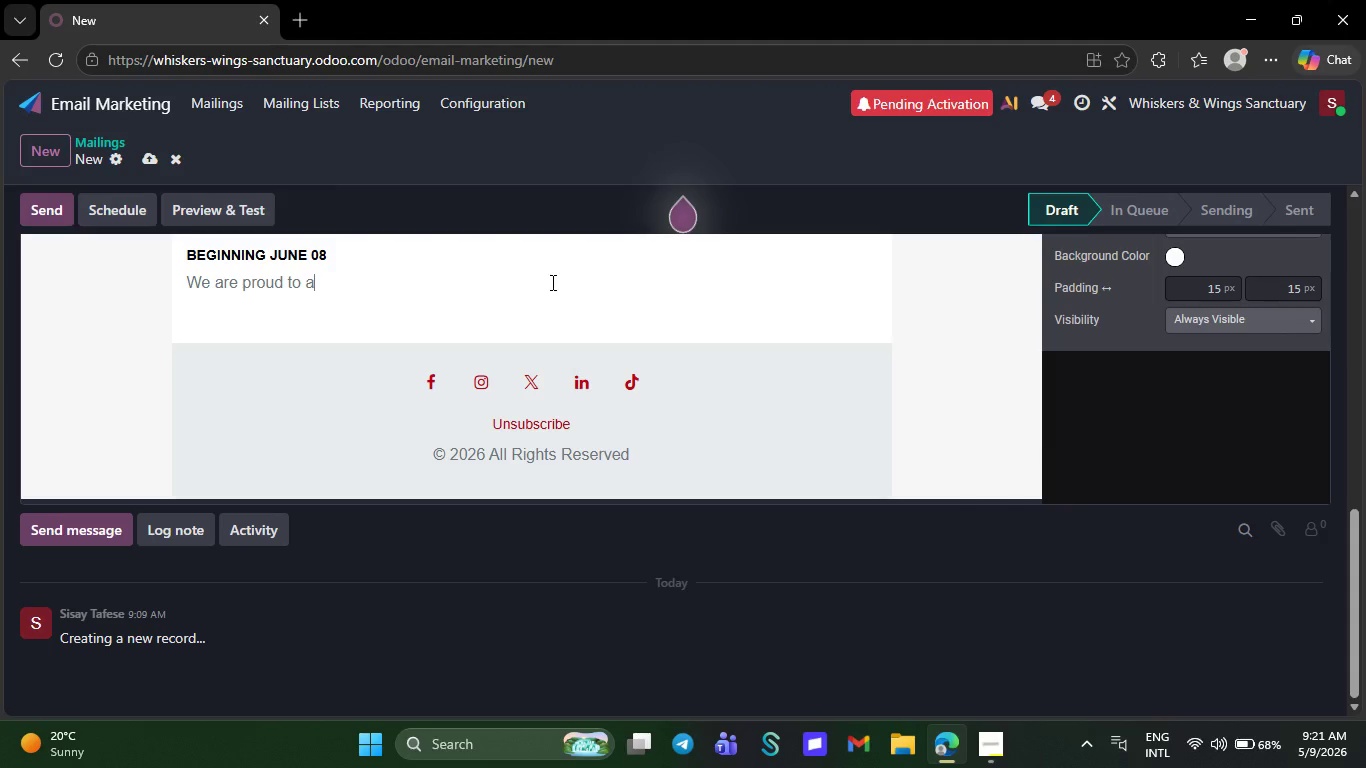 
key(Backspace)
 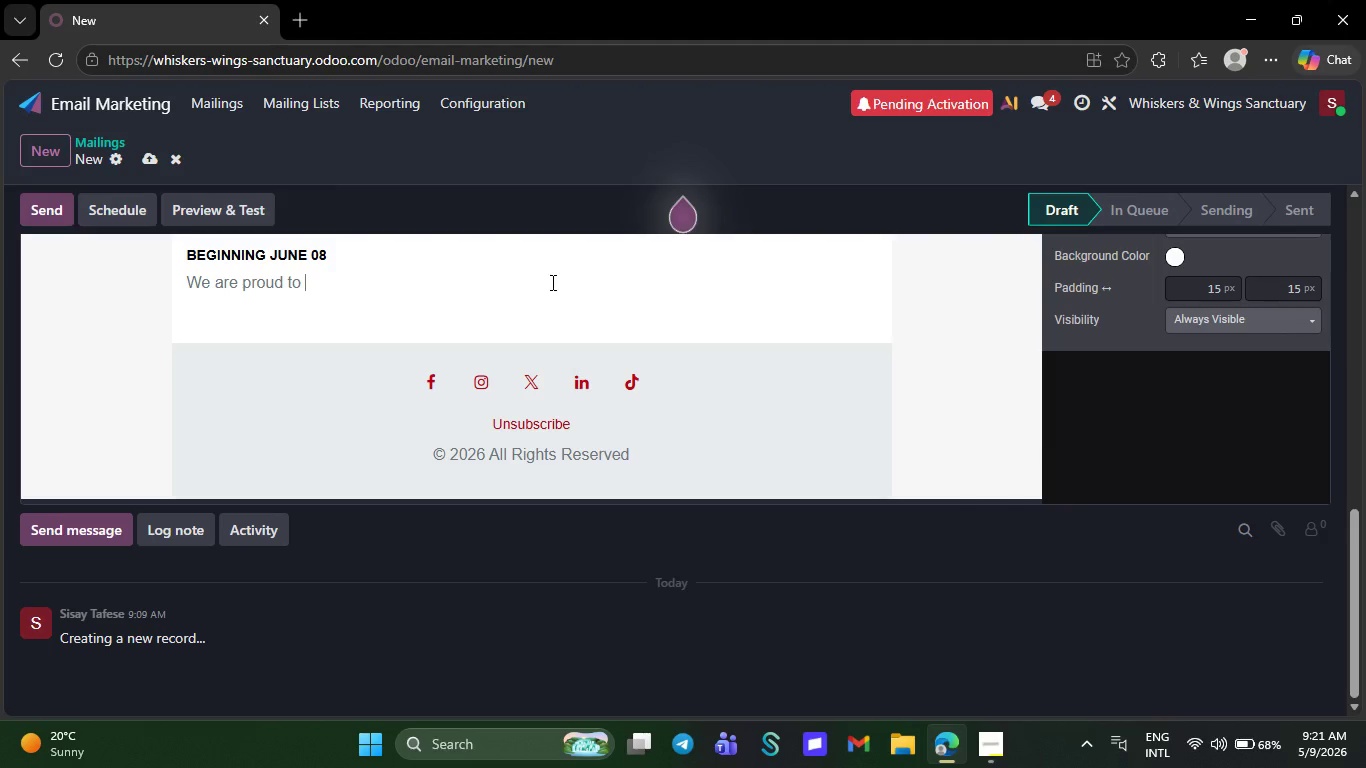 
key(Backspace)
 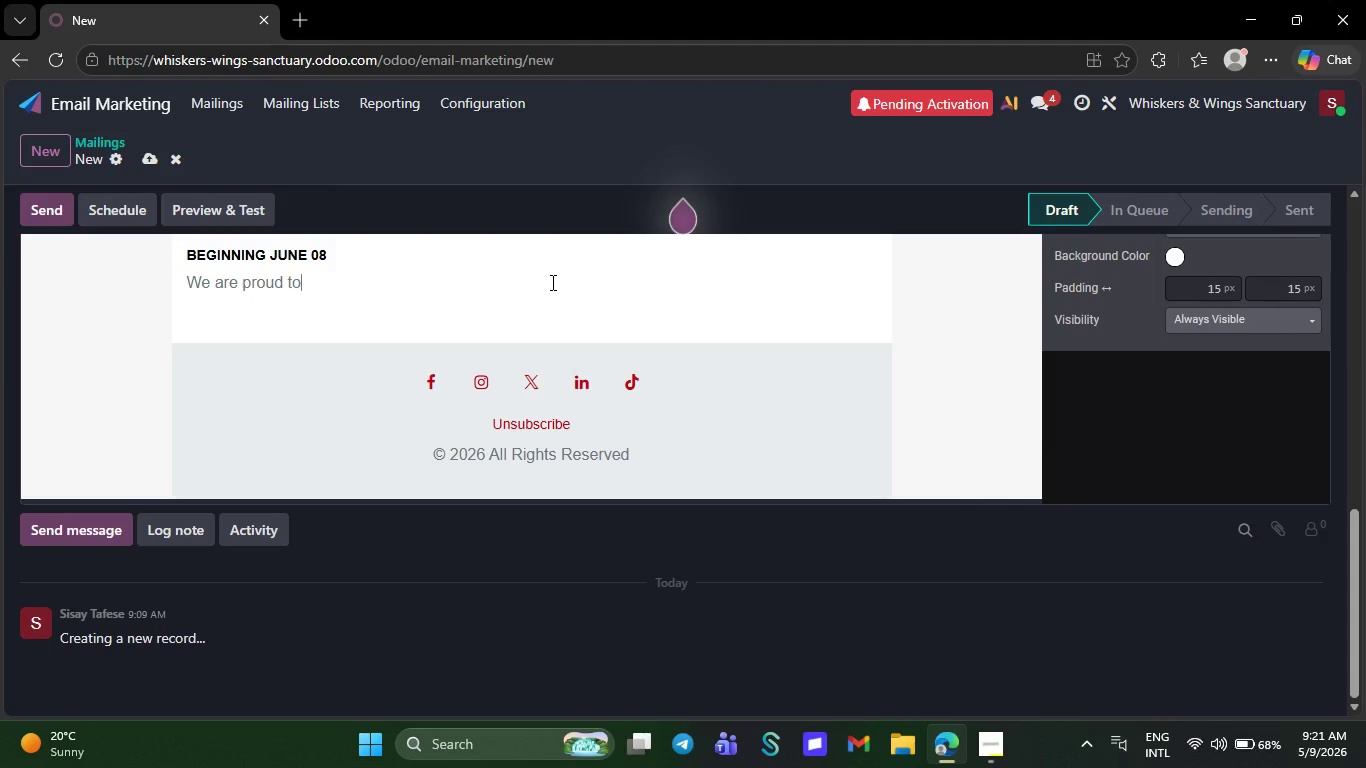 
key(Backspace)
 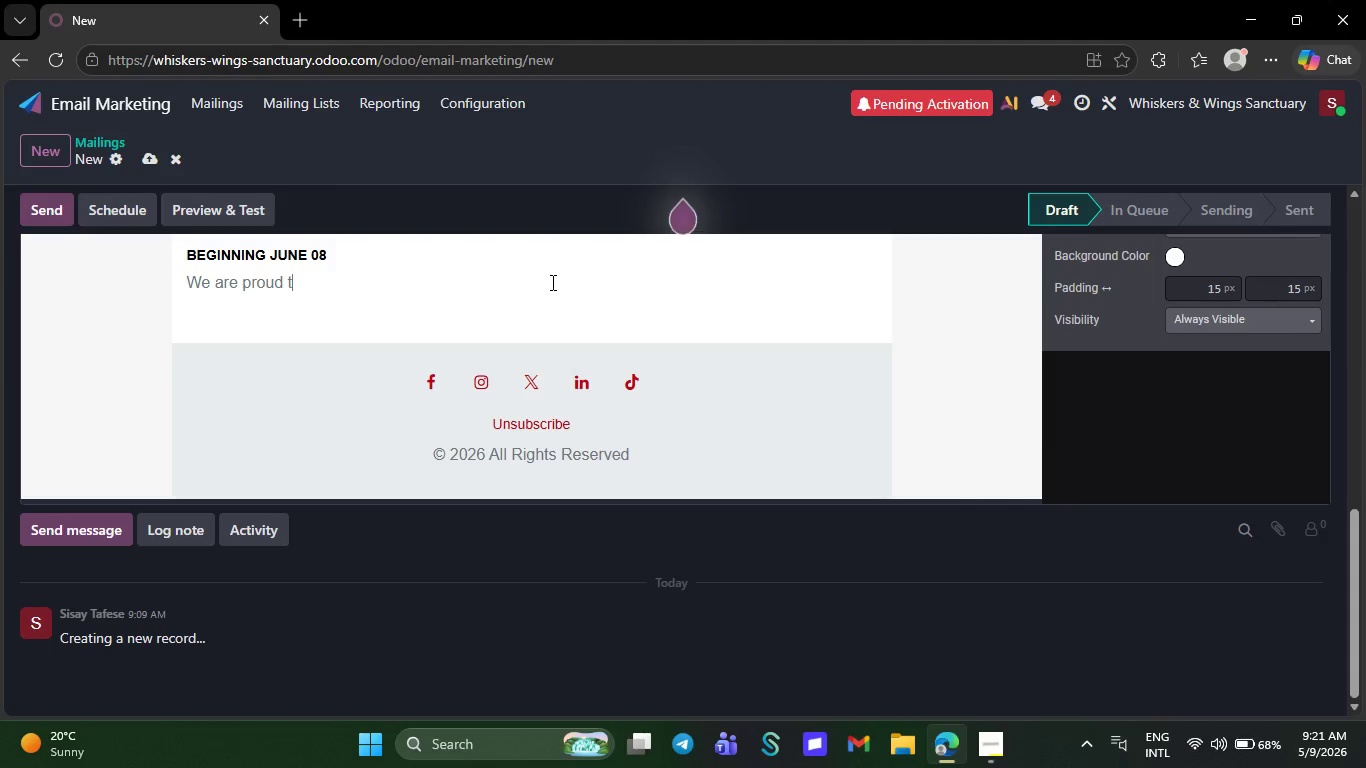 
key(Backspace)
 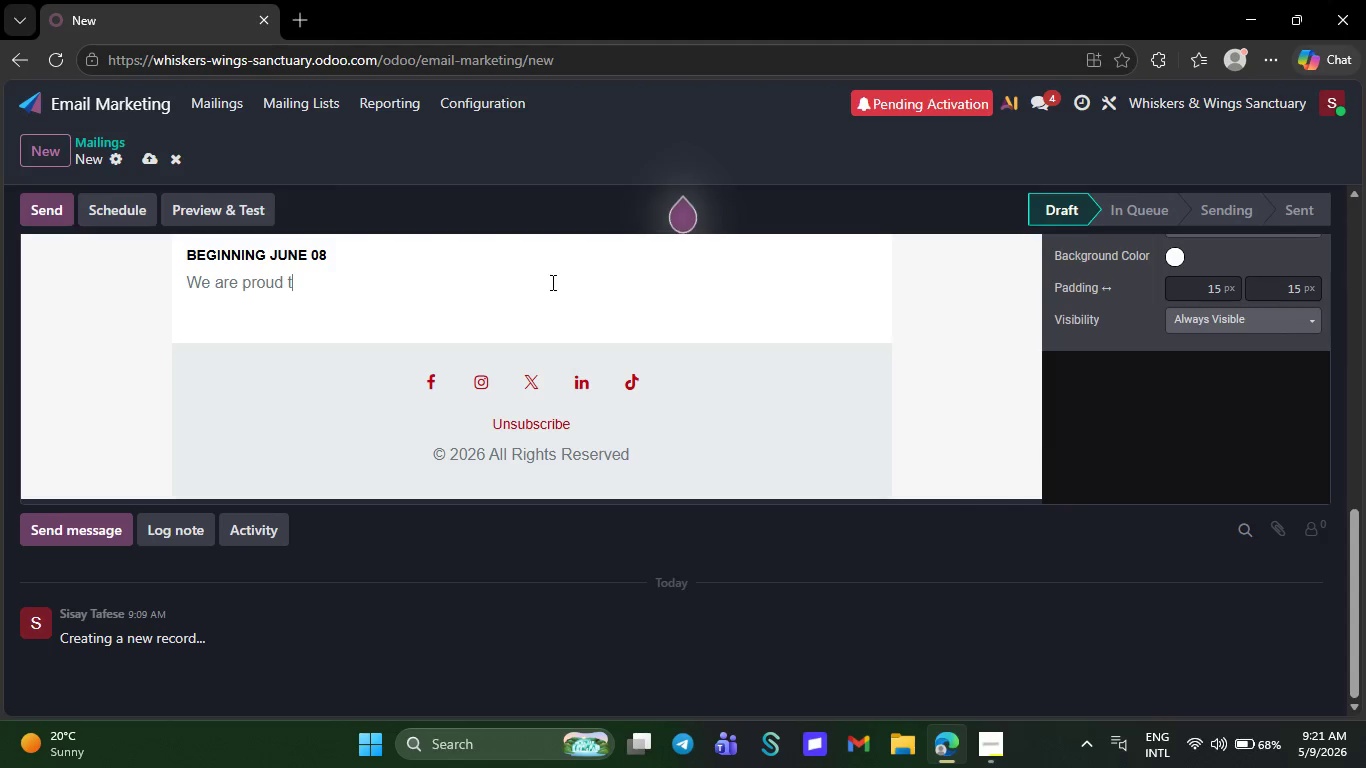 
key(Backspace)
 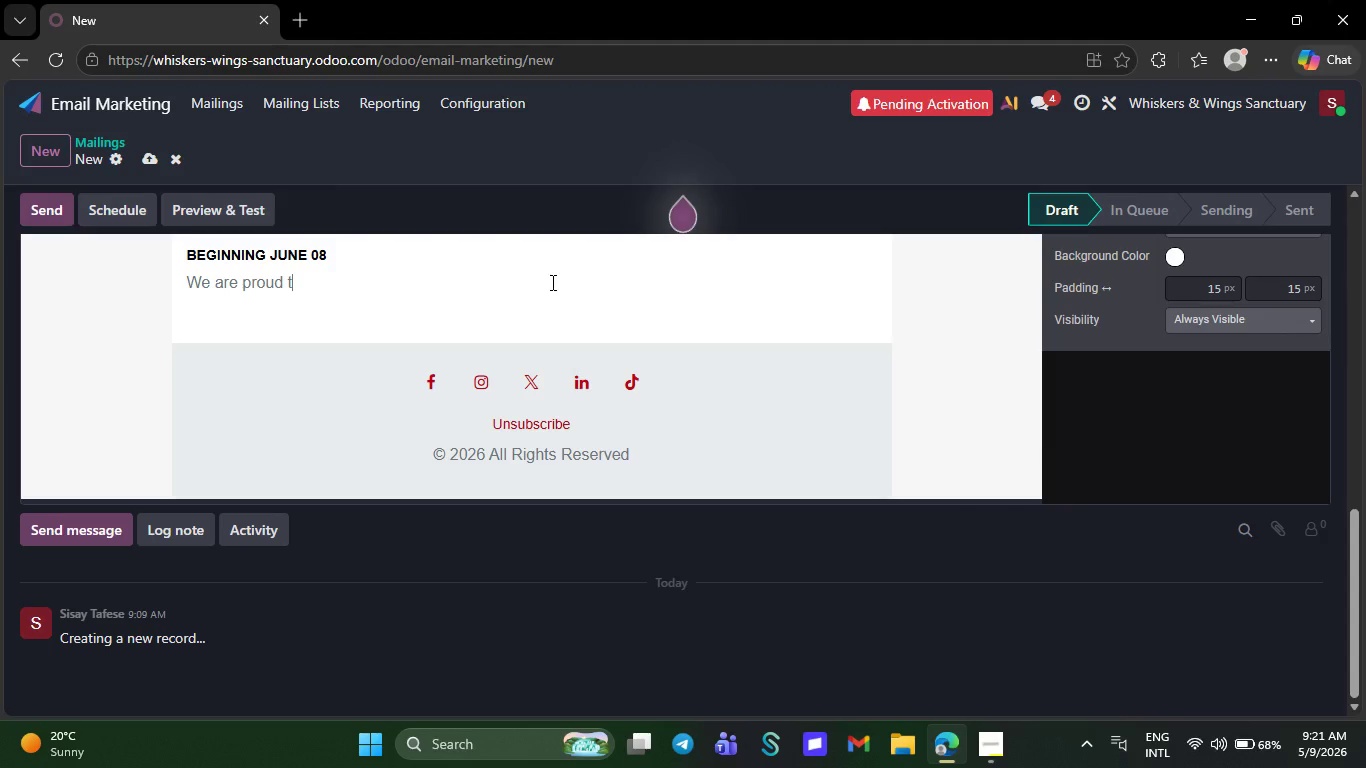 
key(Backspace)
 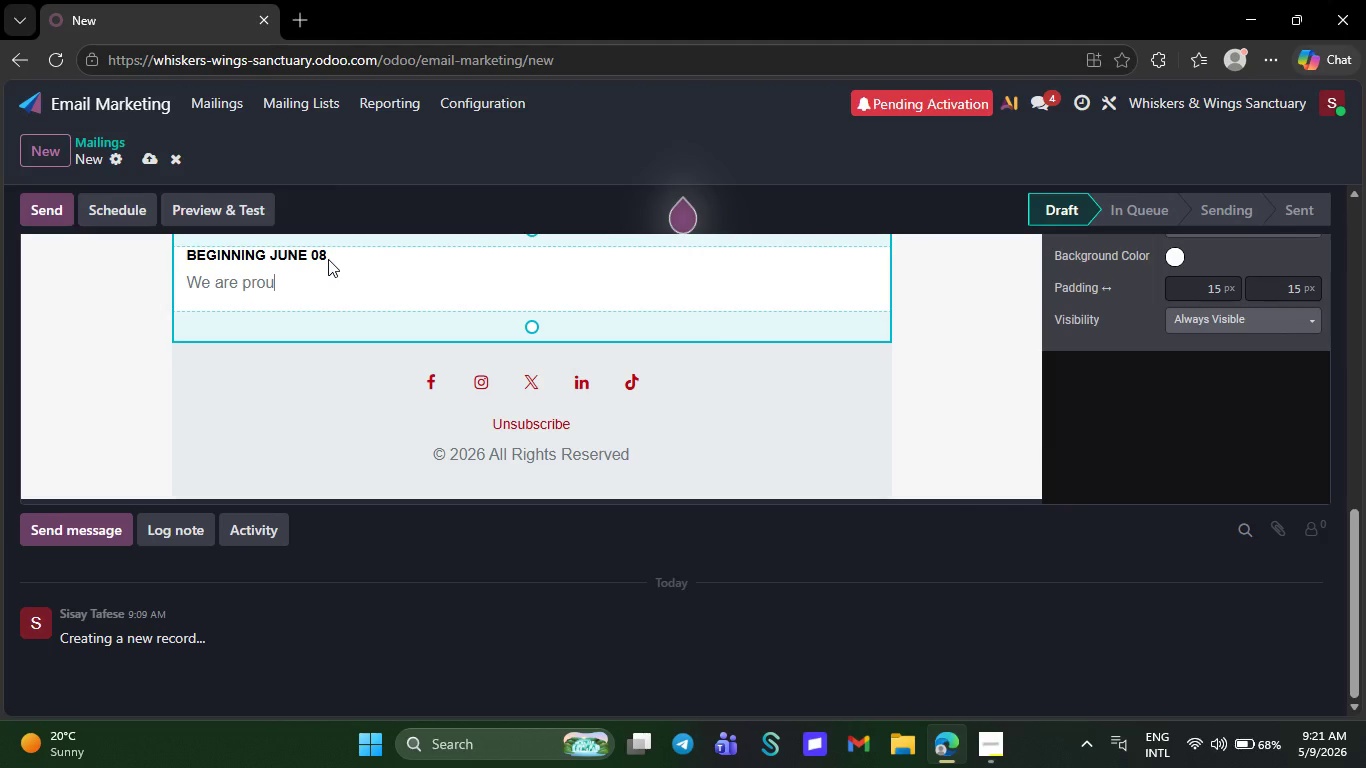 
left_click([346, 243])
 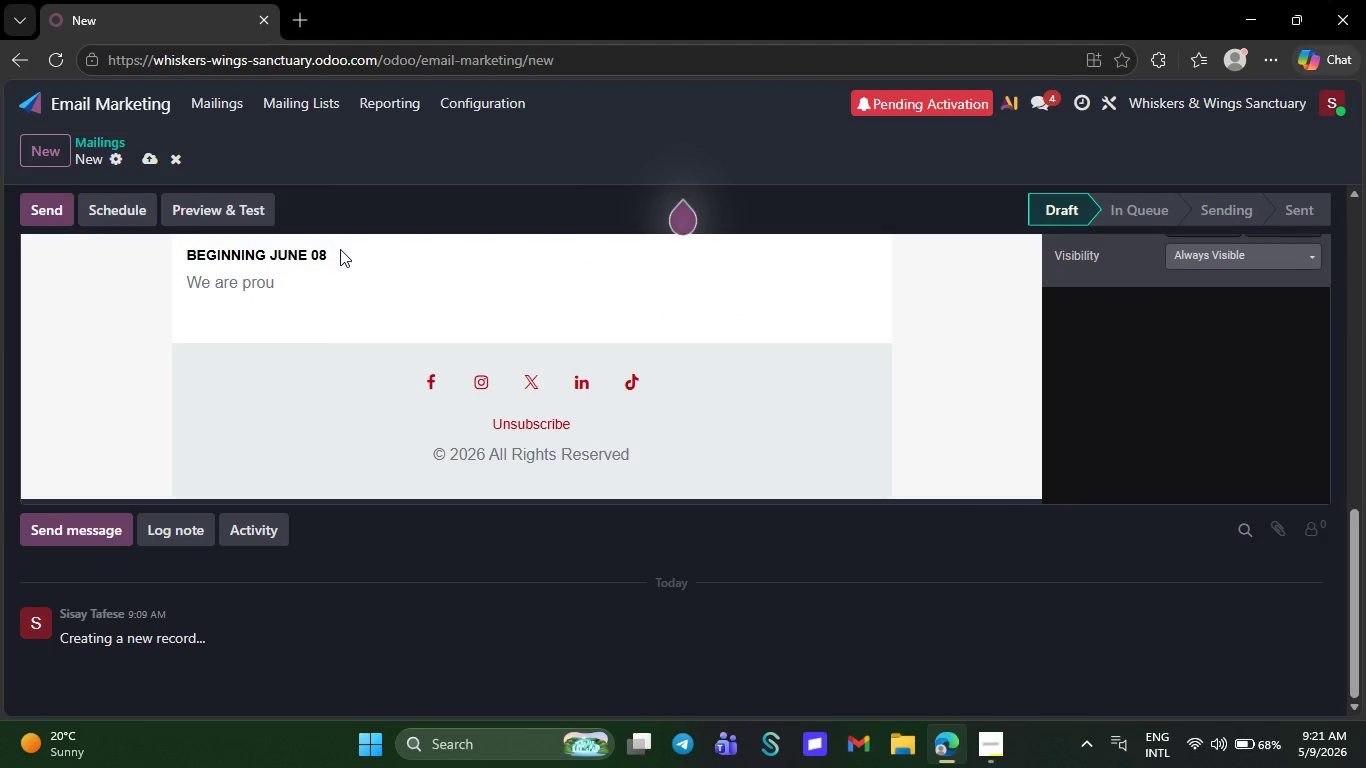 
left_click([339, 251])
 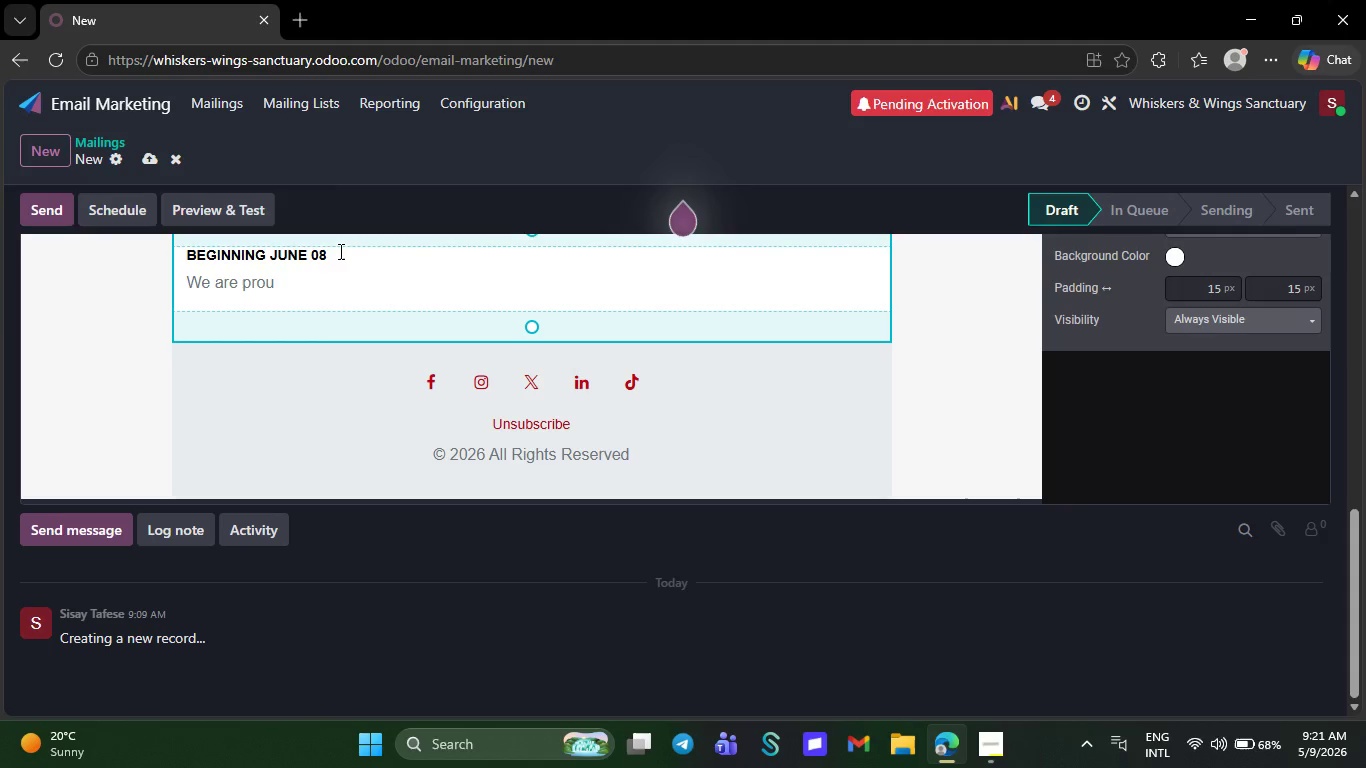 
key(Backspace)
 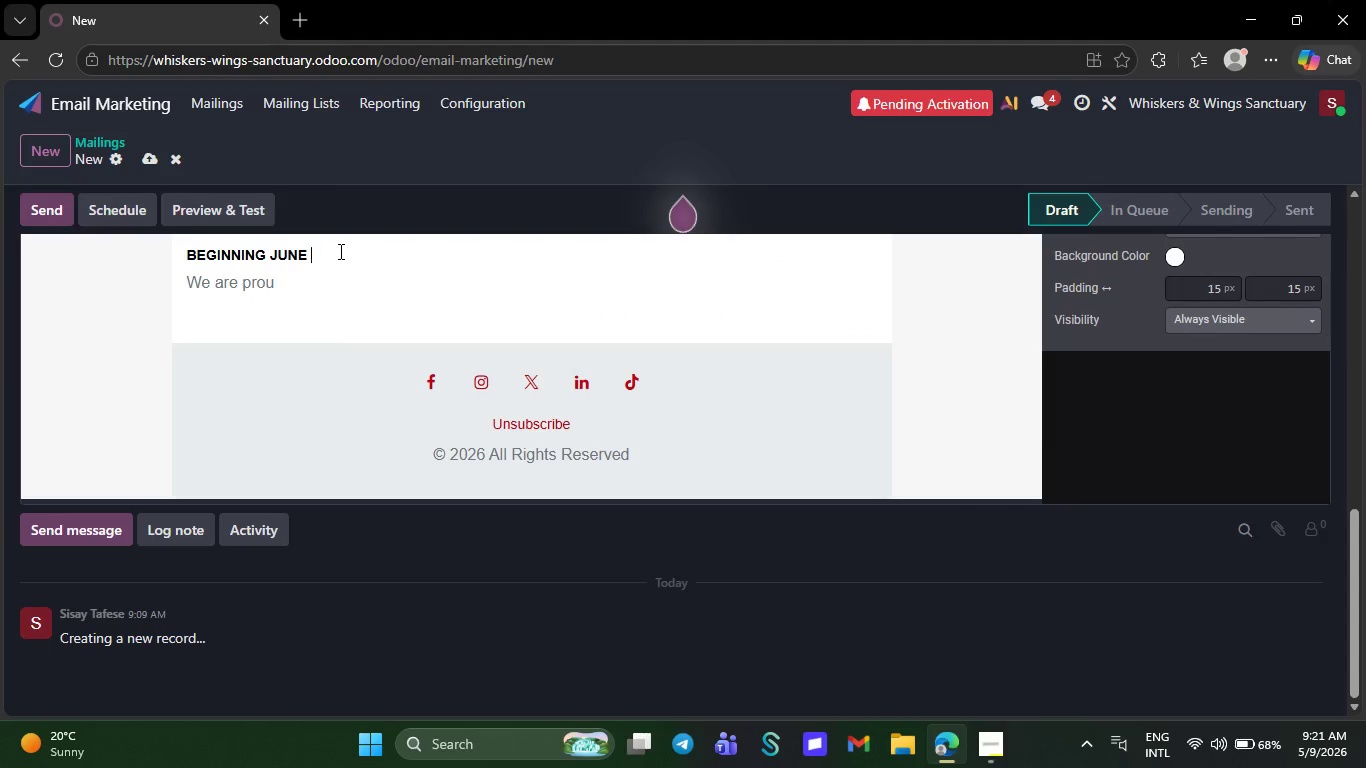 
key(Backspace)
 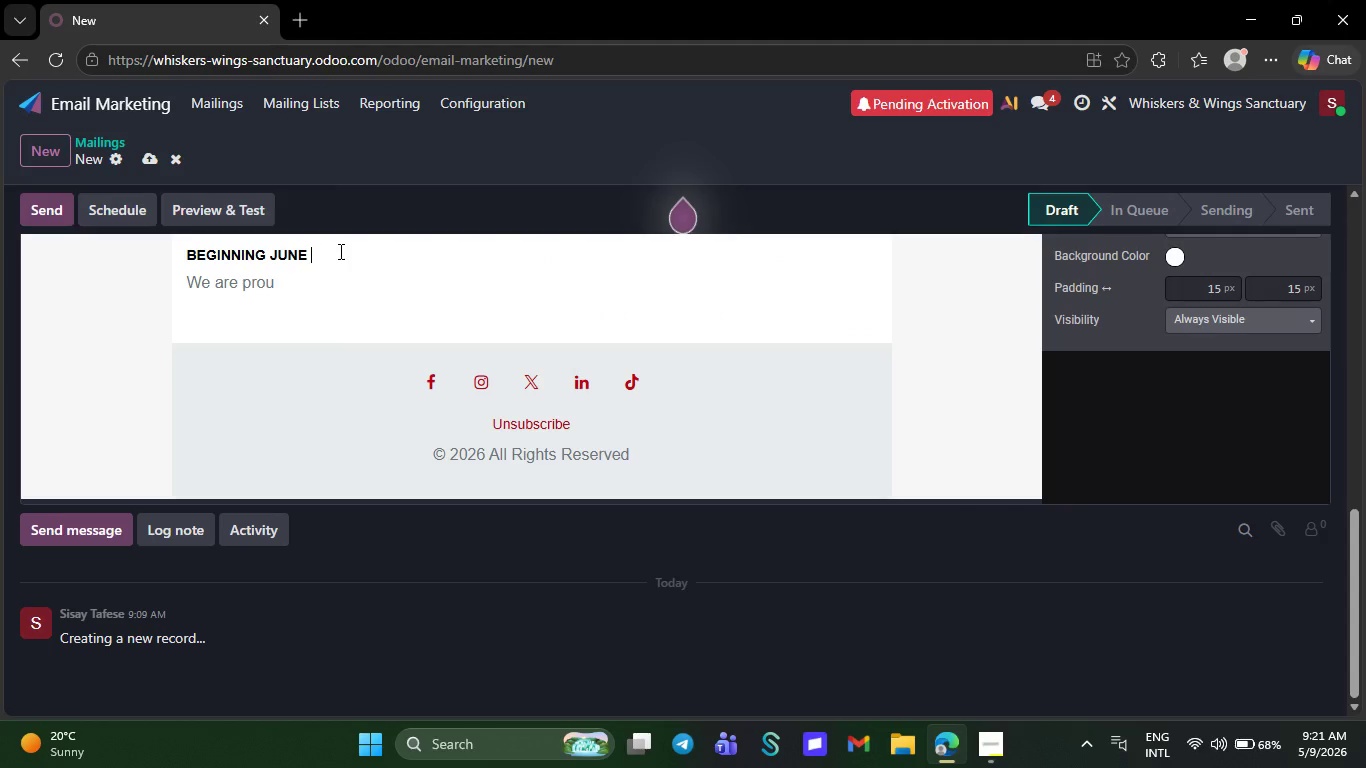 
key(Backspace)
 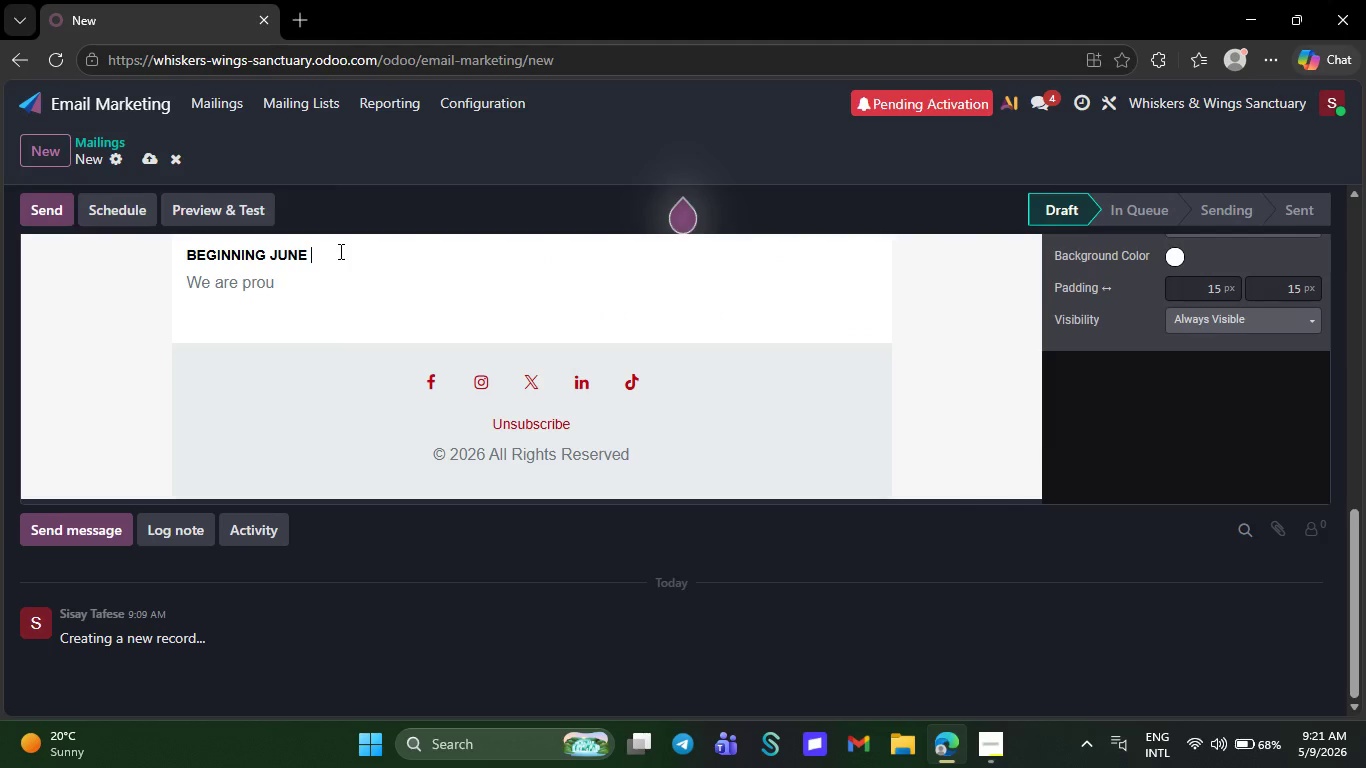 
key(Backspace)
 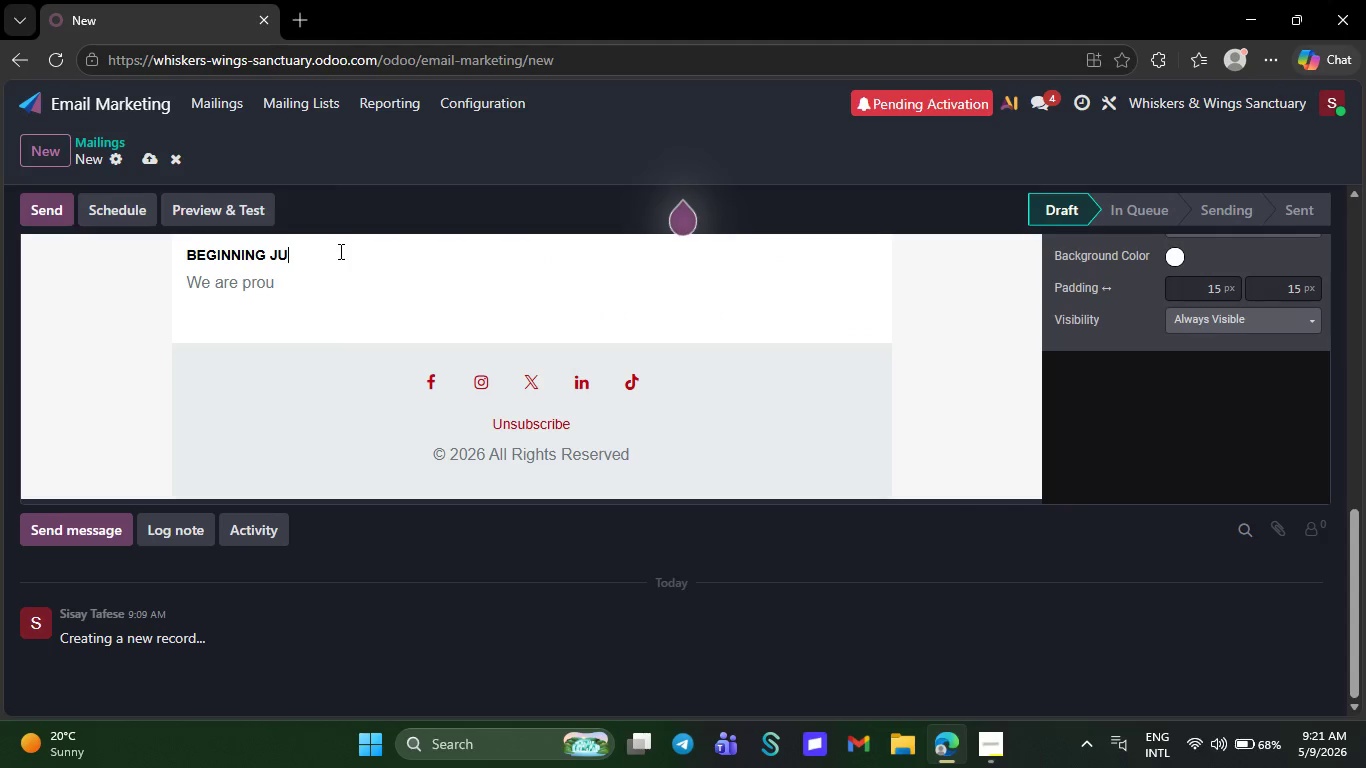 
key(Backspace)
 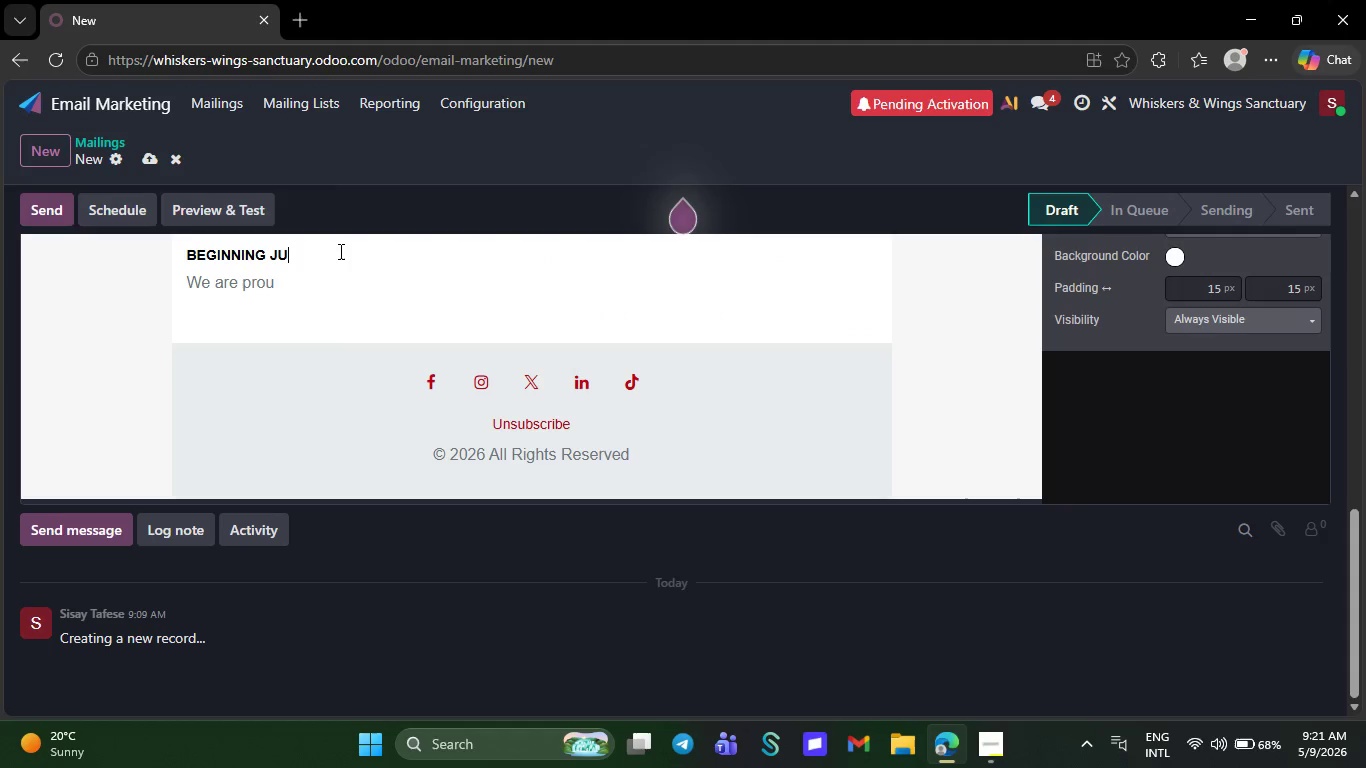 
key(Backspace)
 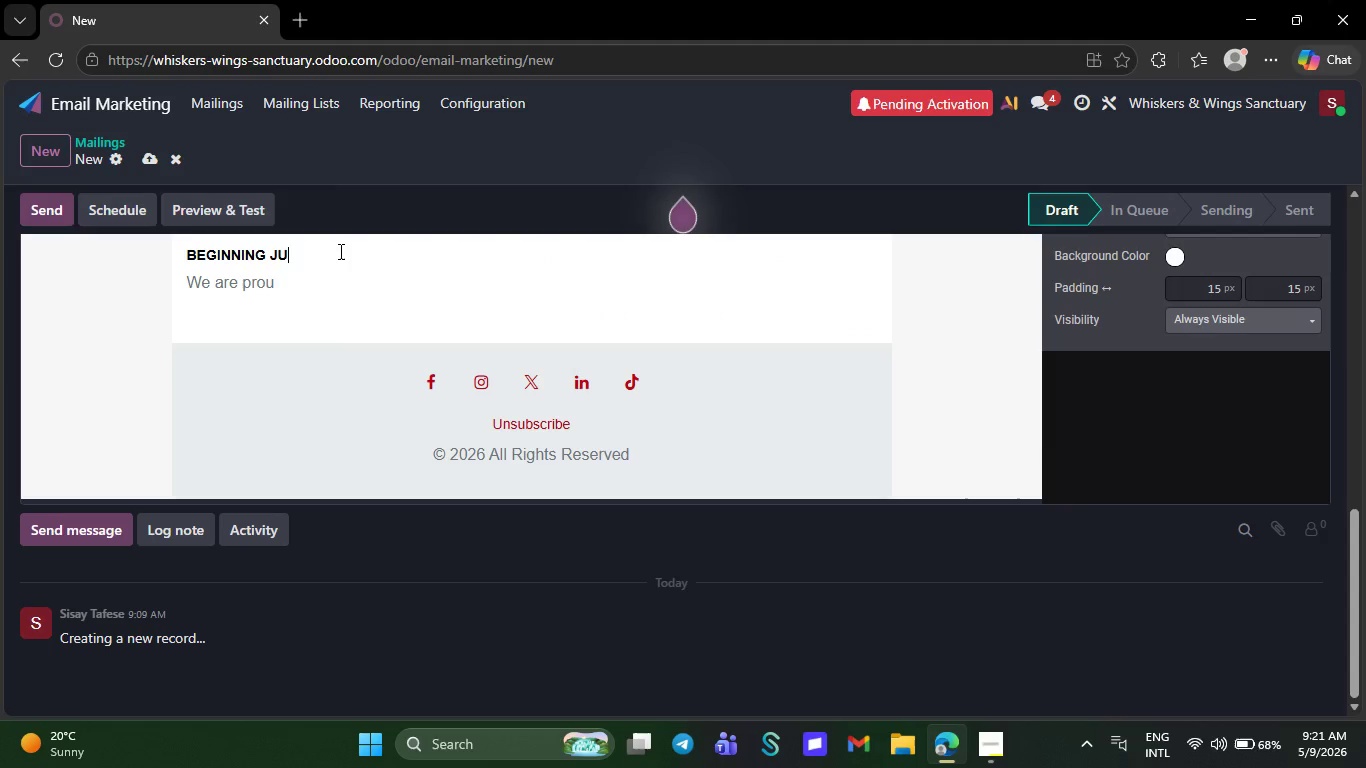 
key(Backspace)
 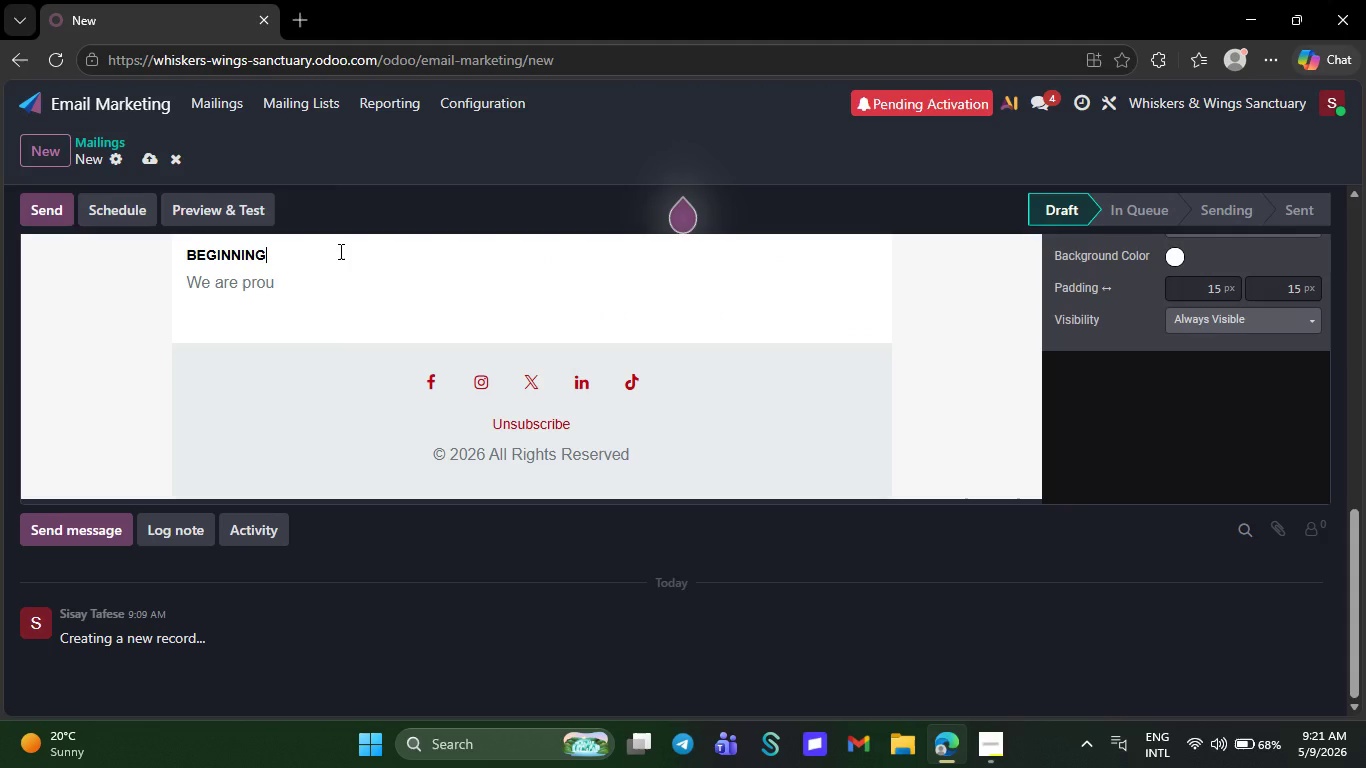 
key(Backspace)
 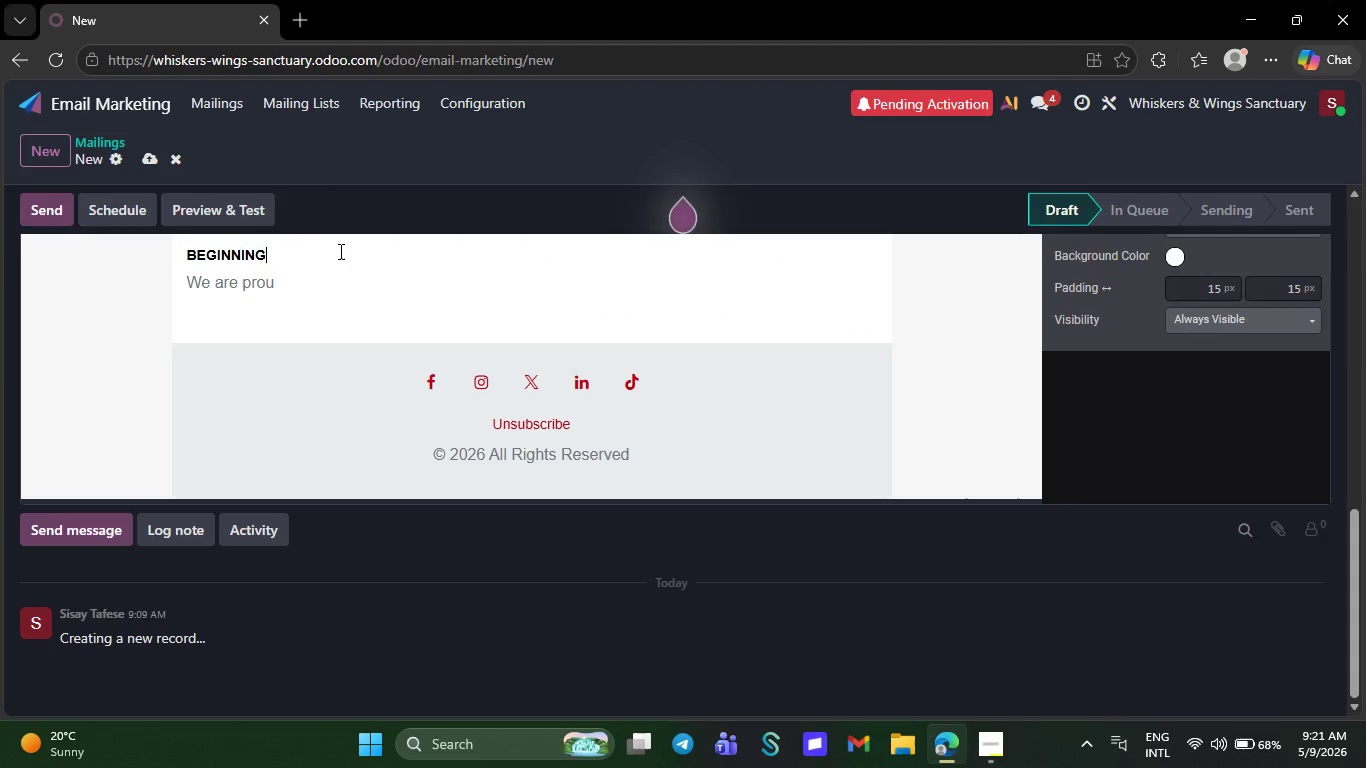 
key(Backspace)
 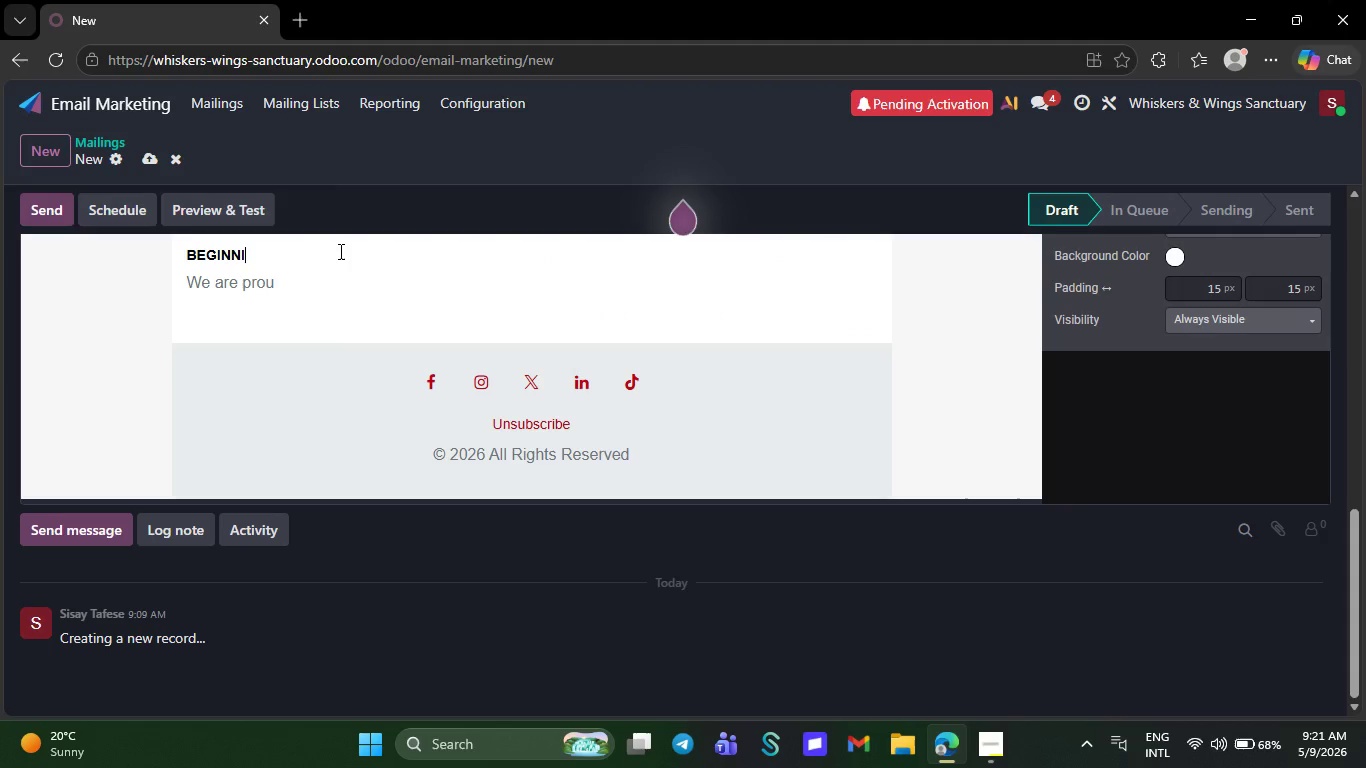 
key(Backspace)
 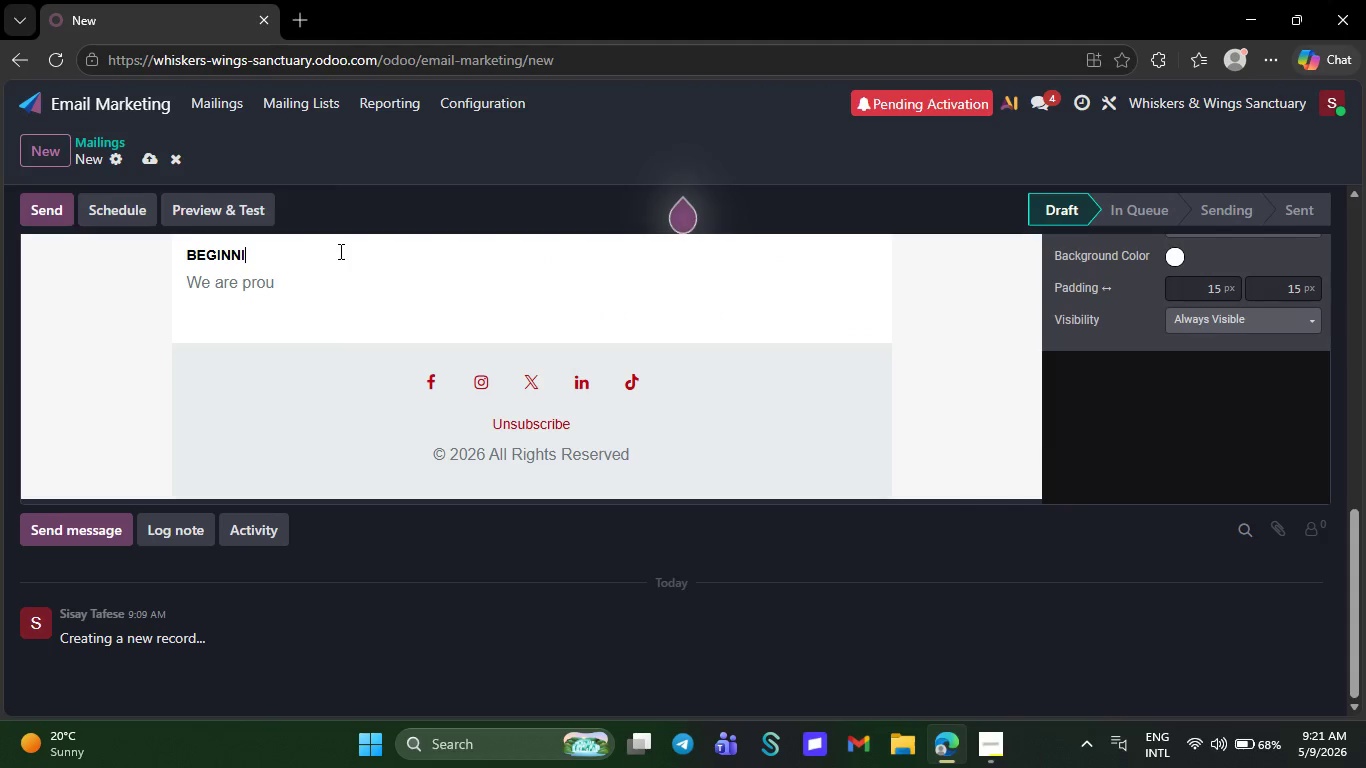 
key(Backspace)
 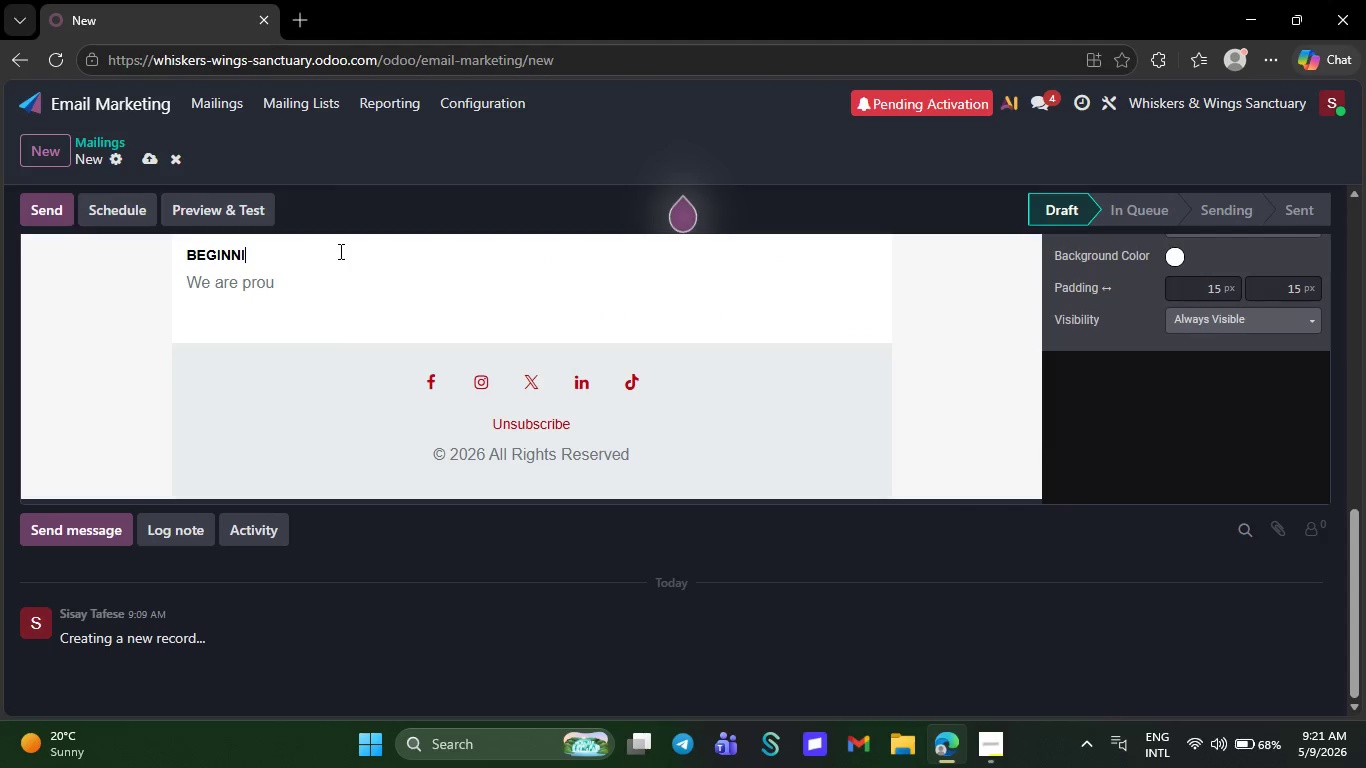 
key(Backspace)
 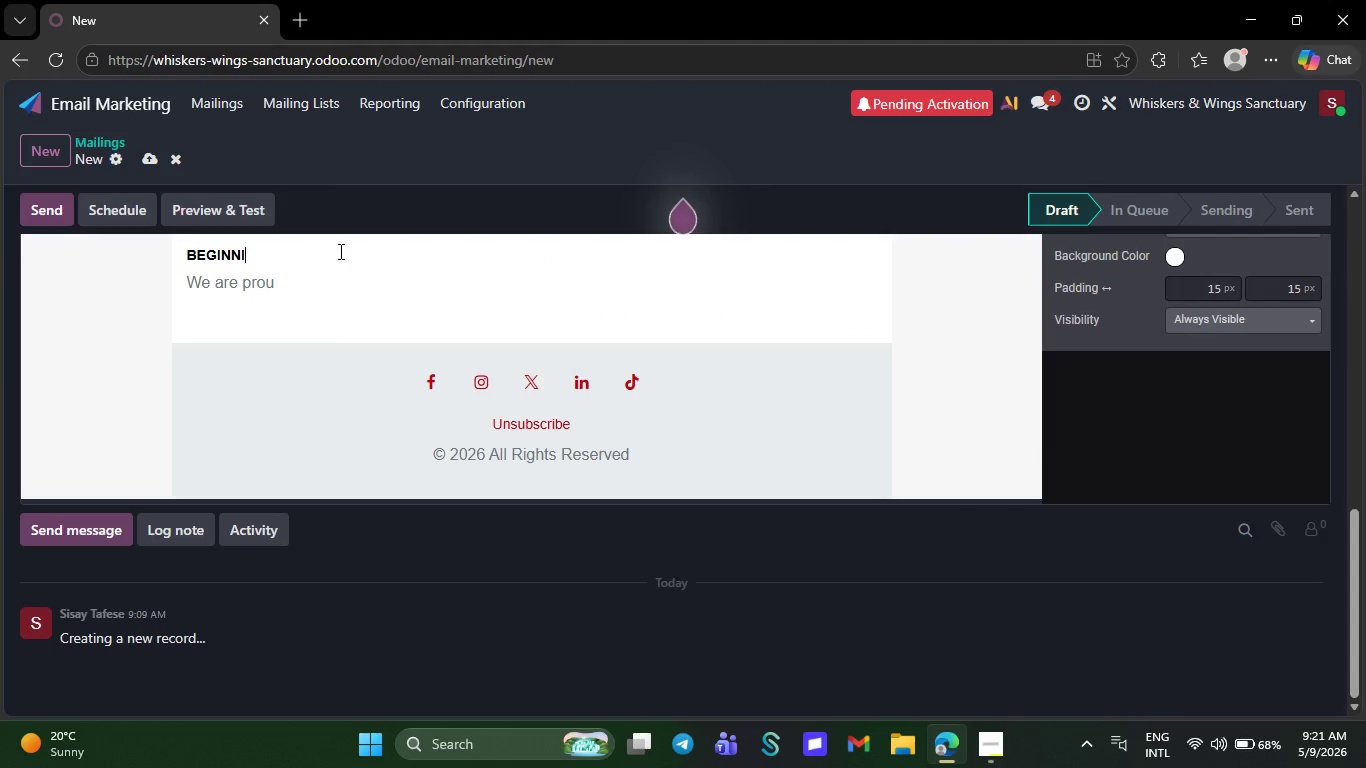 
key(Backspace)
 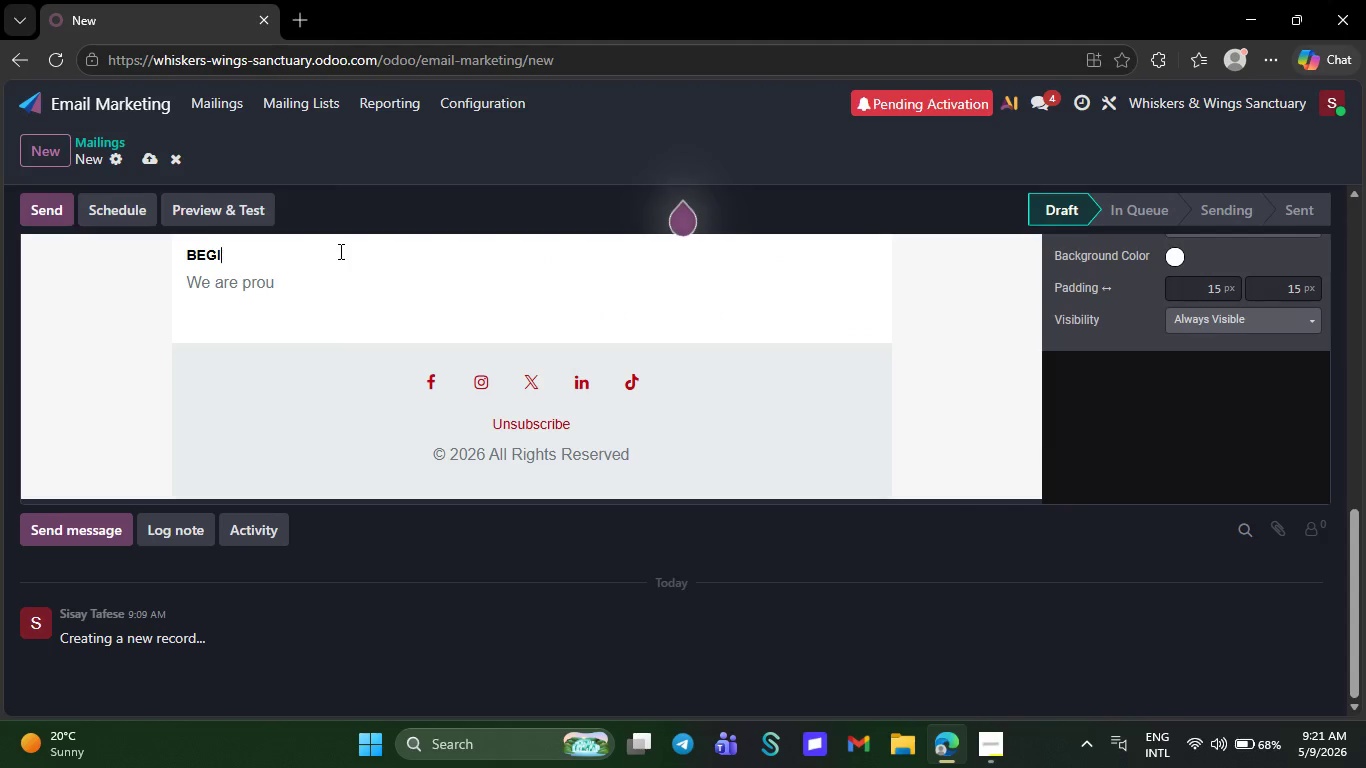 
key(Backspace)
 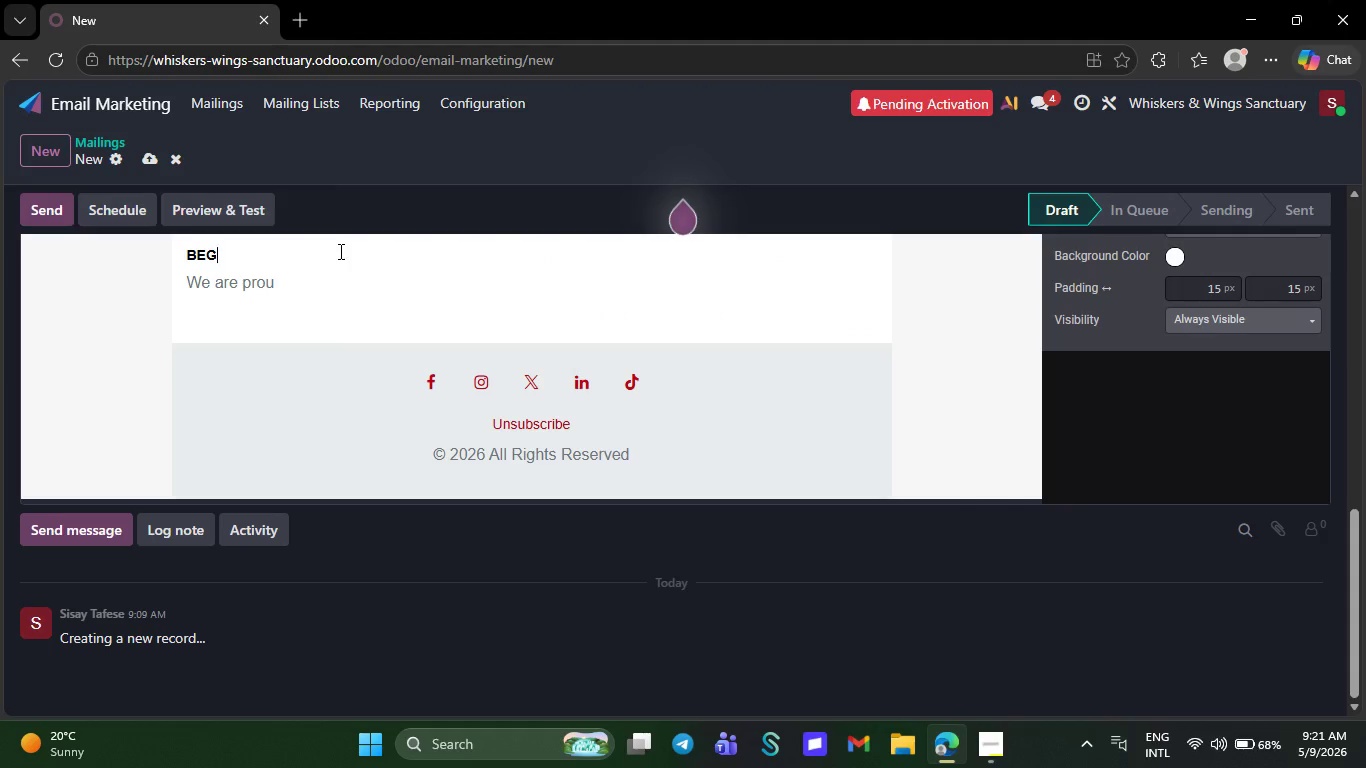 
key(Backspace)
 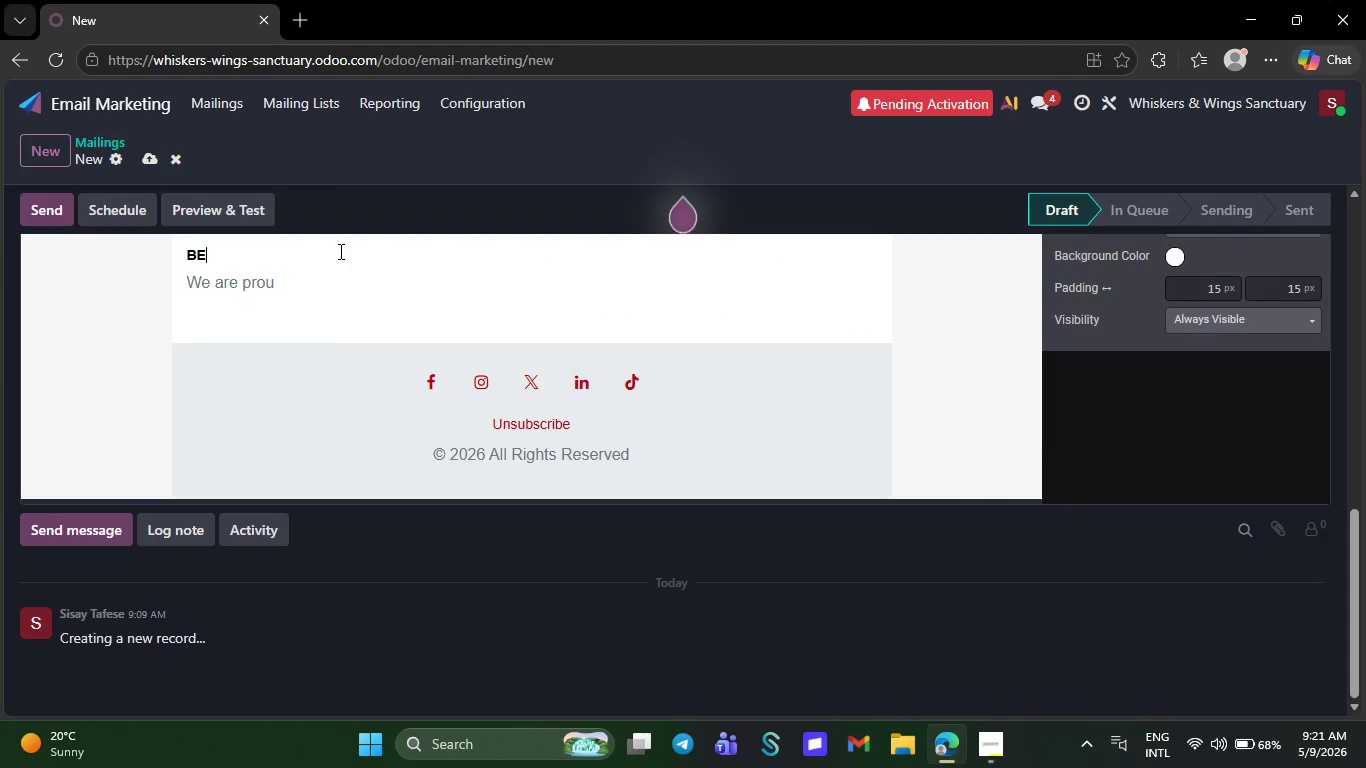 
key(Backspace)
 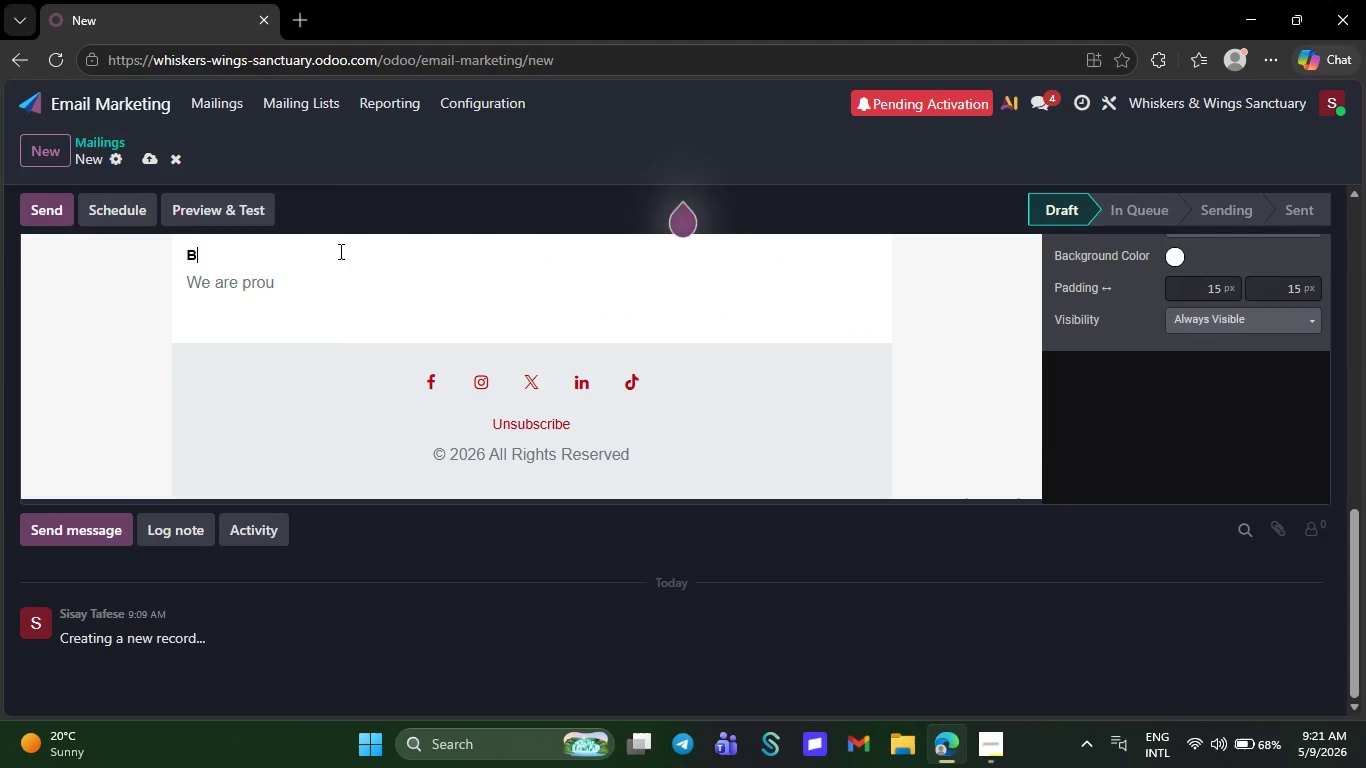 
key(Backspace)
 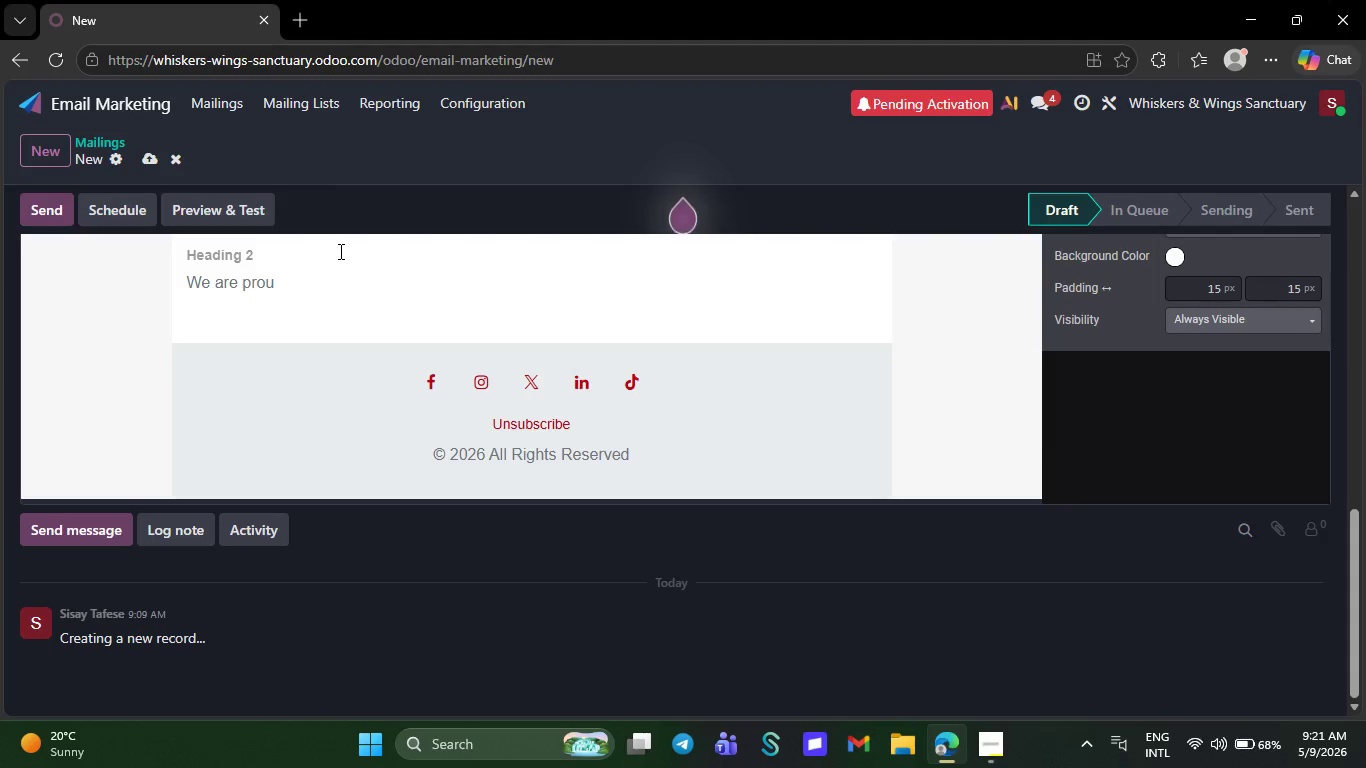 
wait(10.28)
 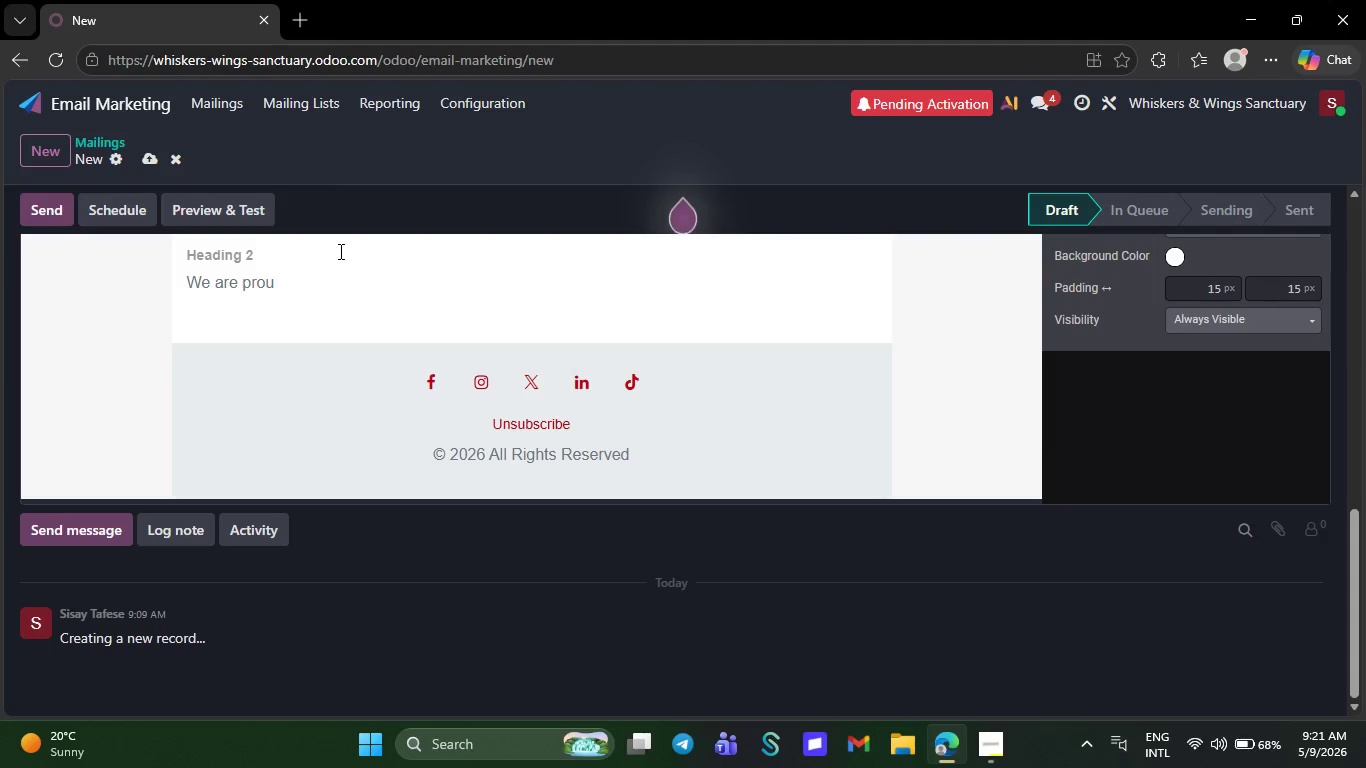 
key(Tab)
key(Backspace)
type(Hib)
key(Backspace)
type(n )
key(Backspace)
key(Backspace)
type( `{{object.nan)
key(Backspace)
type(me}},` )
 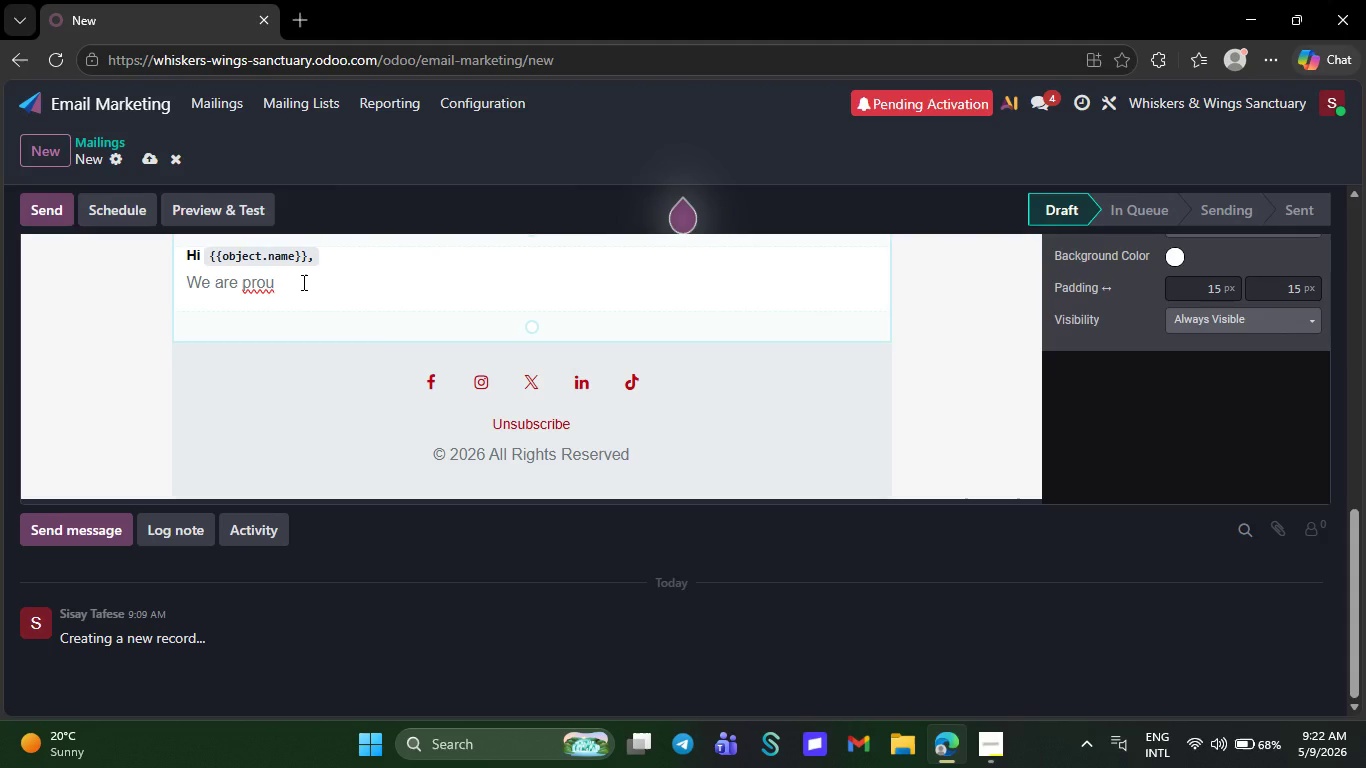 
left_click([301, 284])
 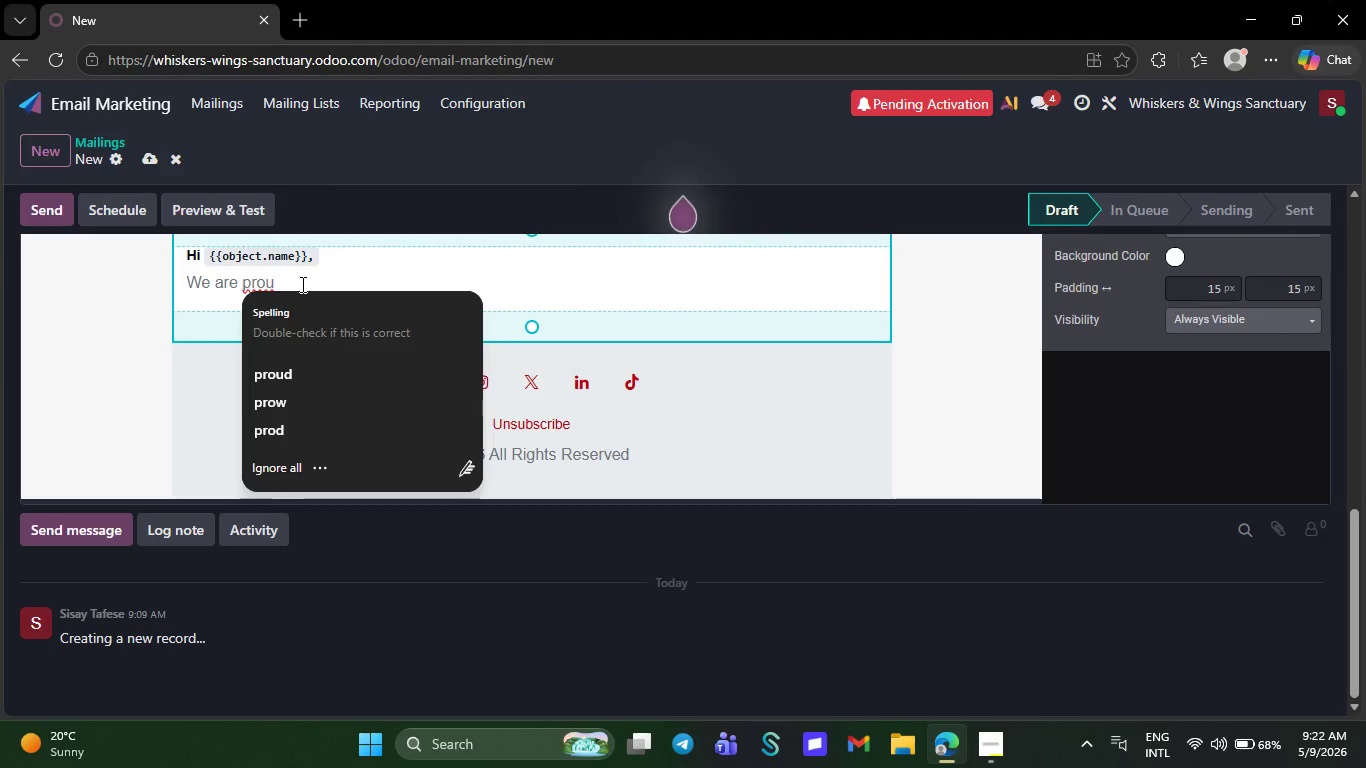 
key(Backspace)
key(Backspace)
key(Backspace)
key(Backspace)
key(Backspace)
key(Backspace)
key(Backspace)
key(Backspace)
key(Backspace)
key(Backspace)
key(Backspace)
type(When )
 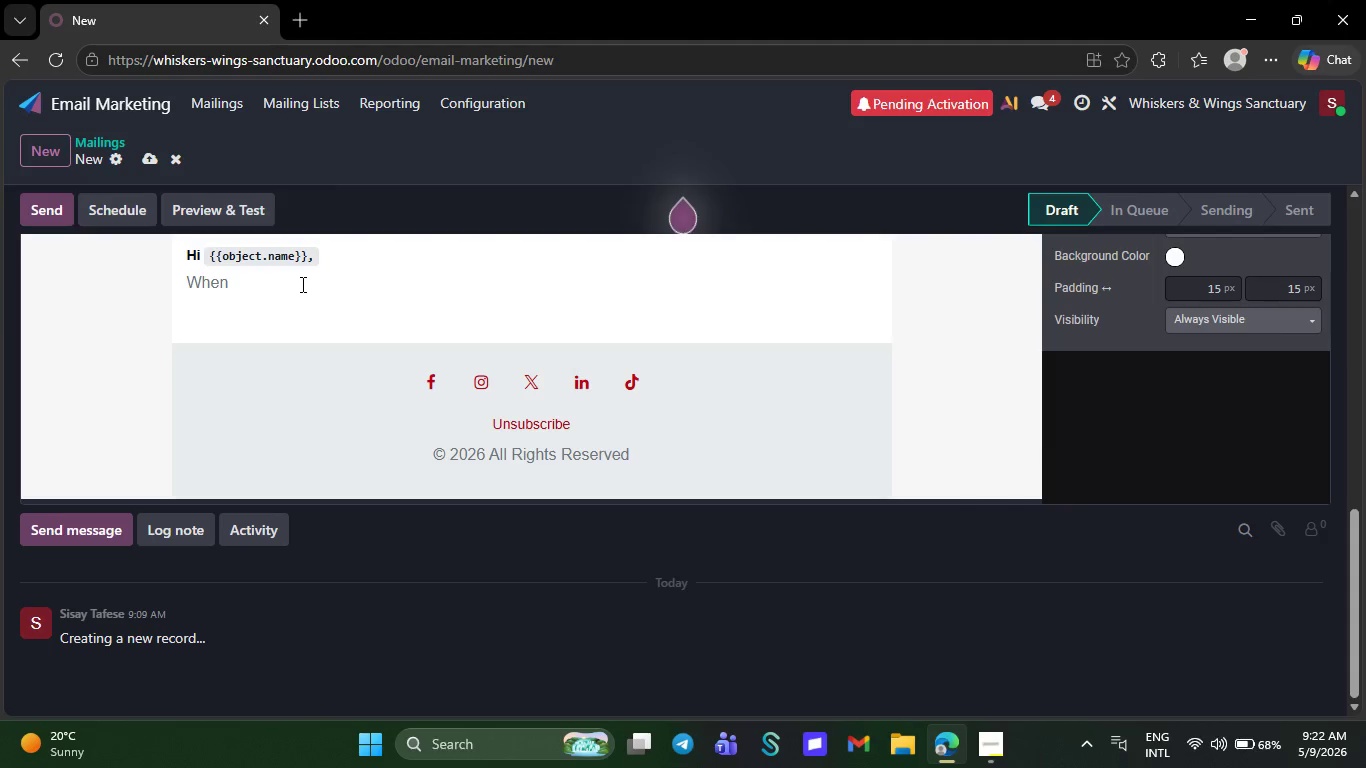 
type(12)
 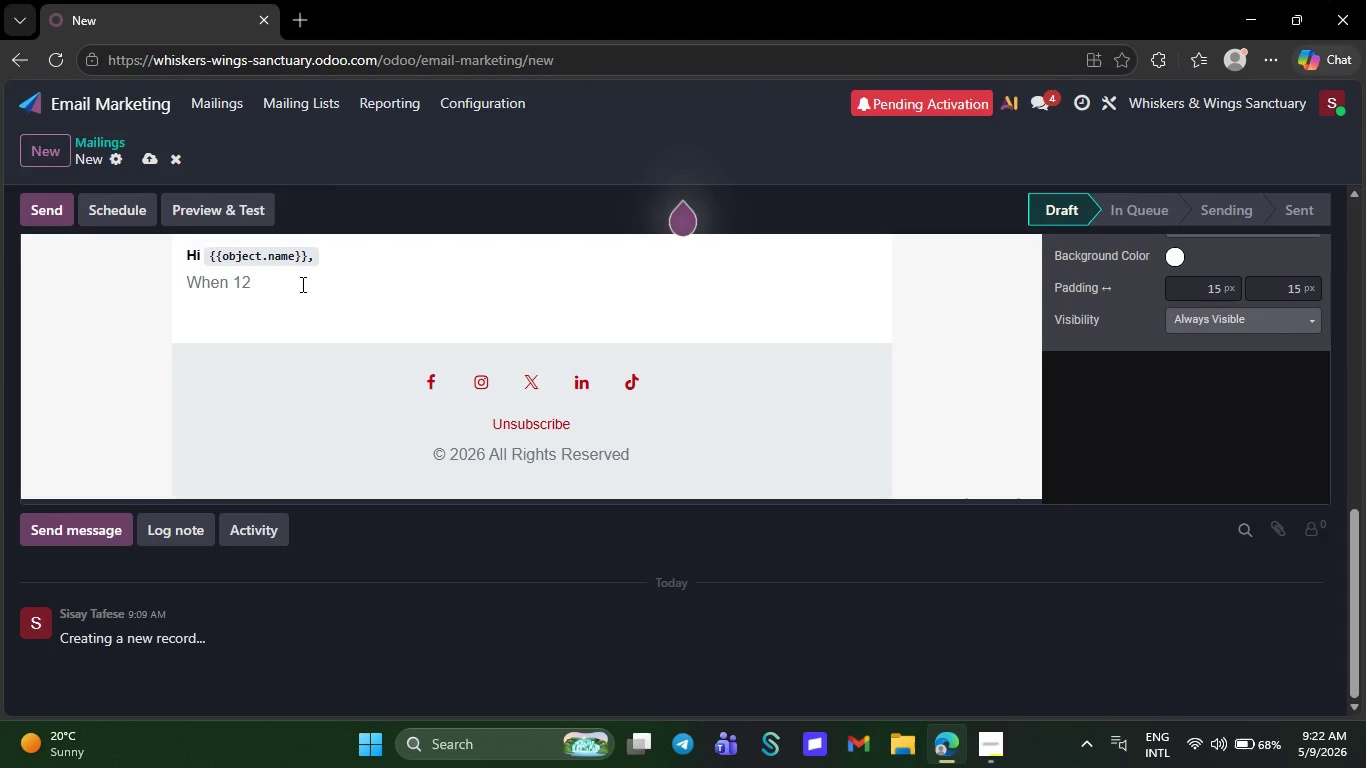 
key(Minus)
 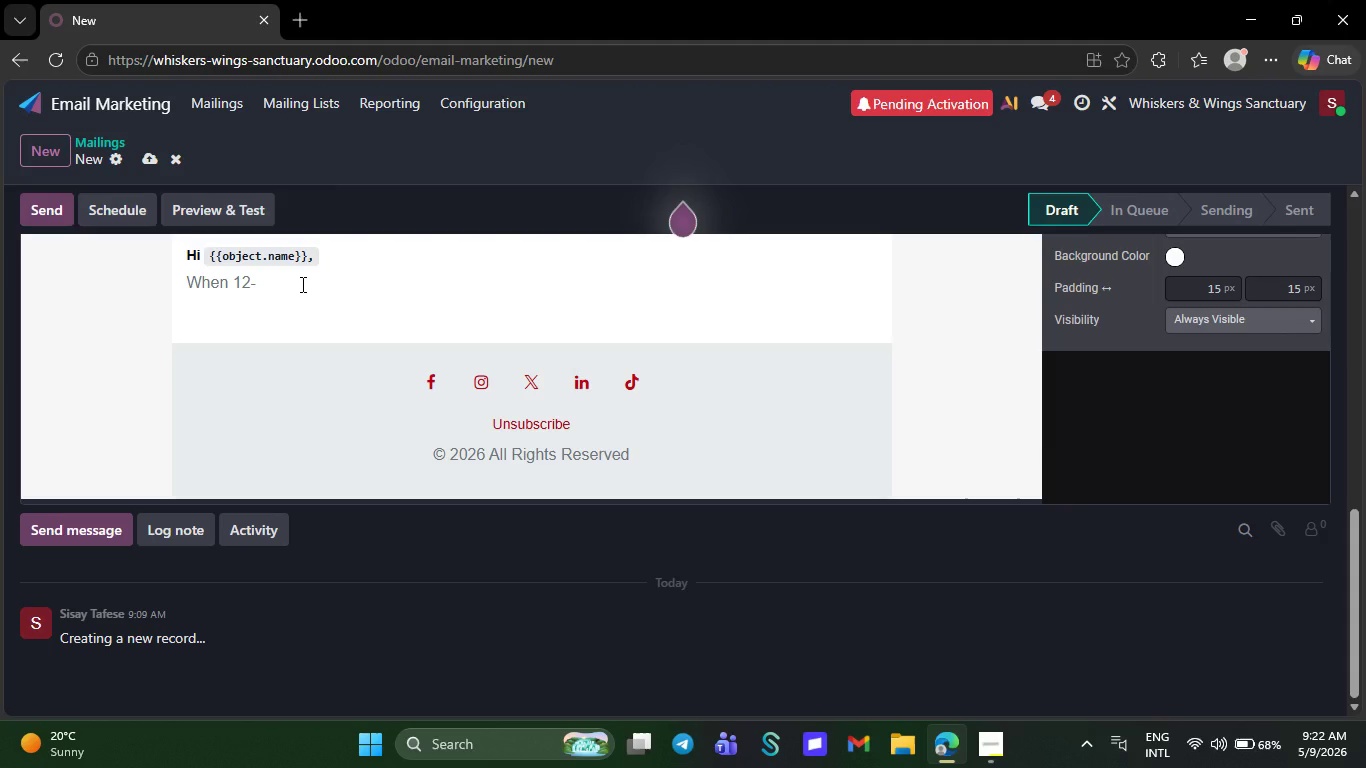 
key(Space)
 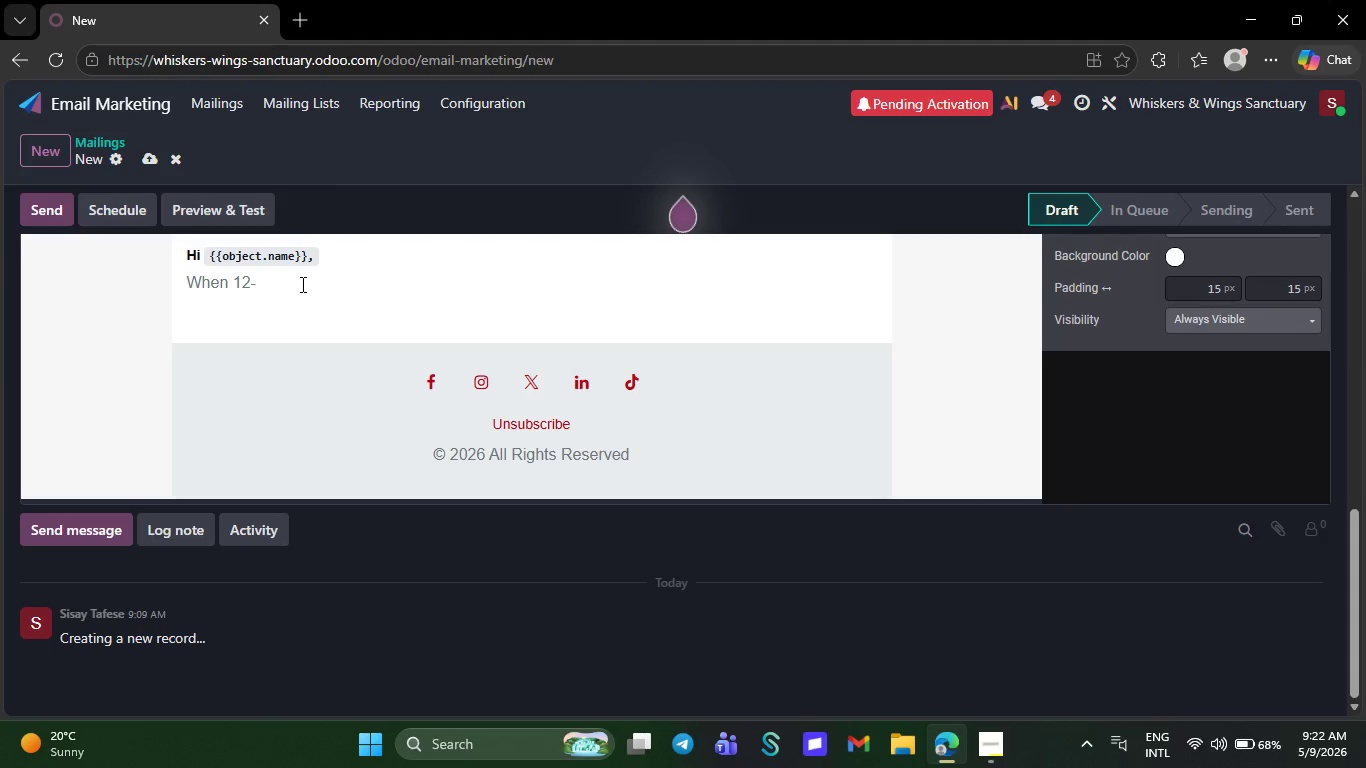 
key(Y)
 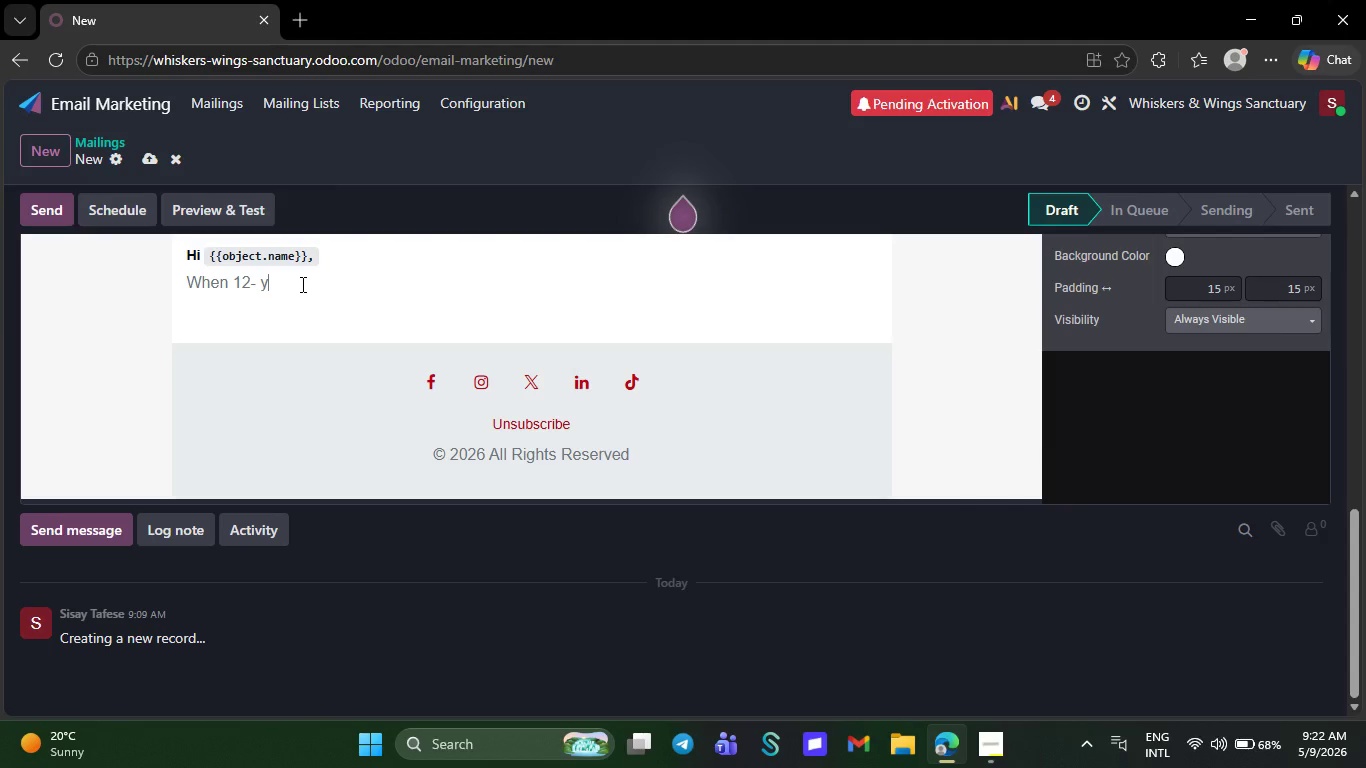 
key(Backspace)
key(Backspace)
key(Backspace)
type( years old oliver arrived at Wh)
 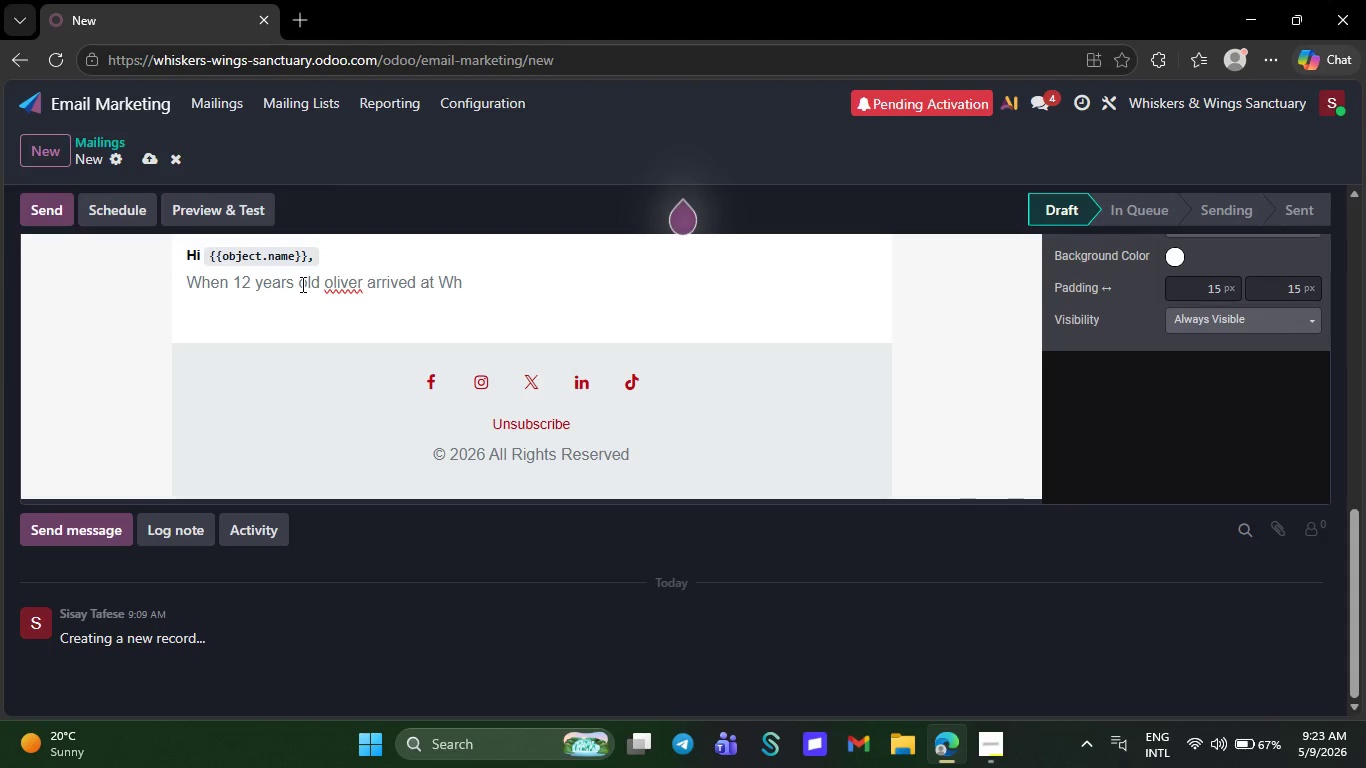 
type(is)
 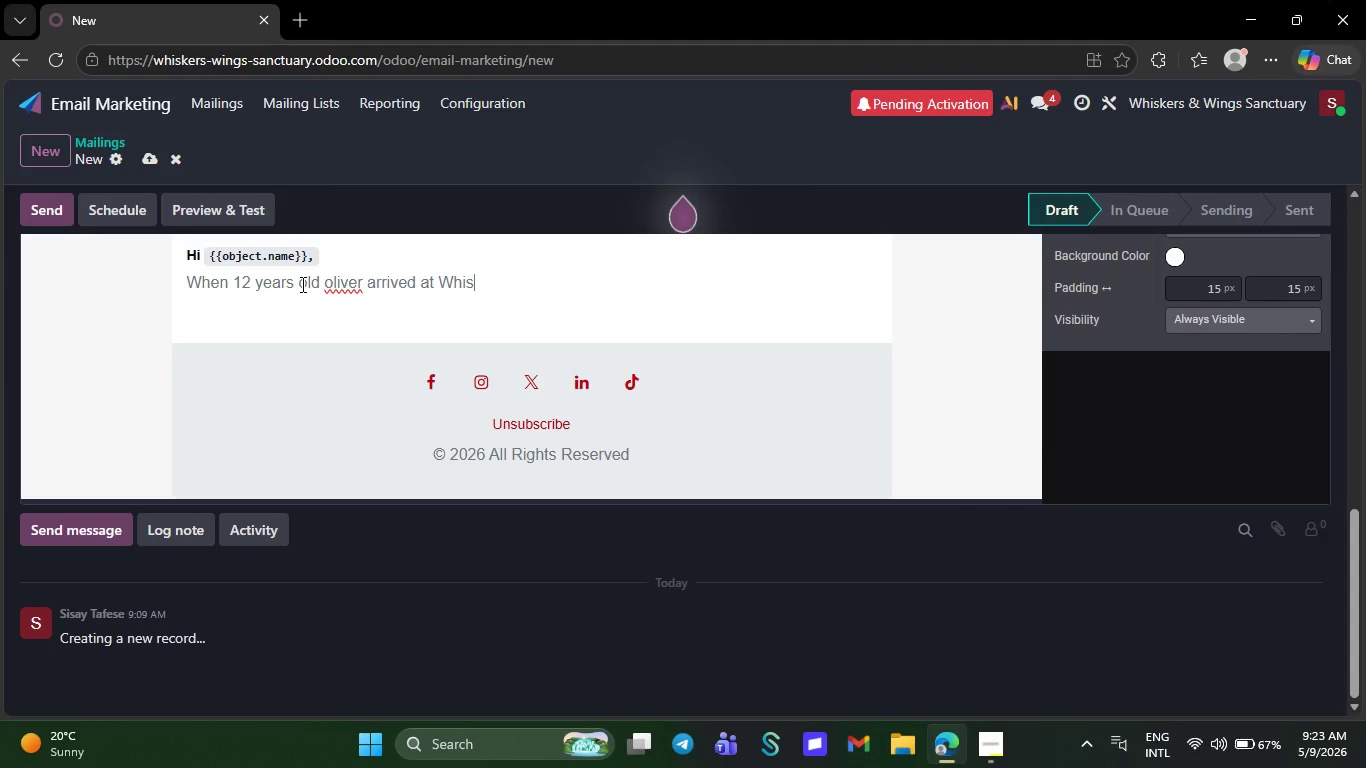 
type(kers )
 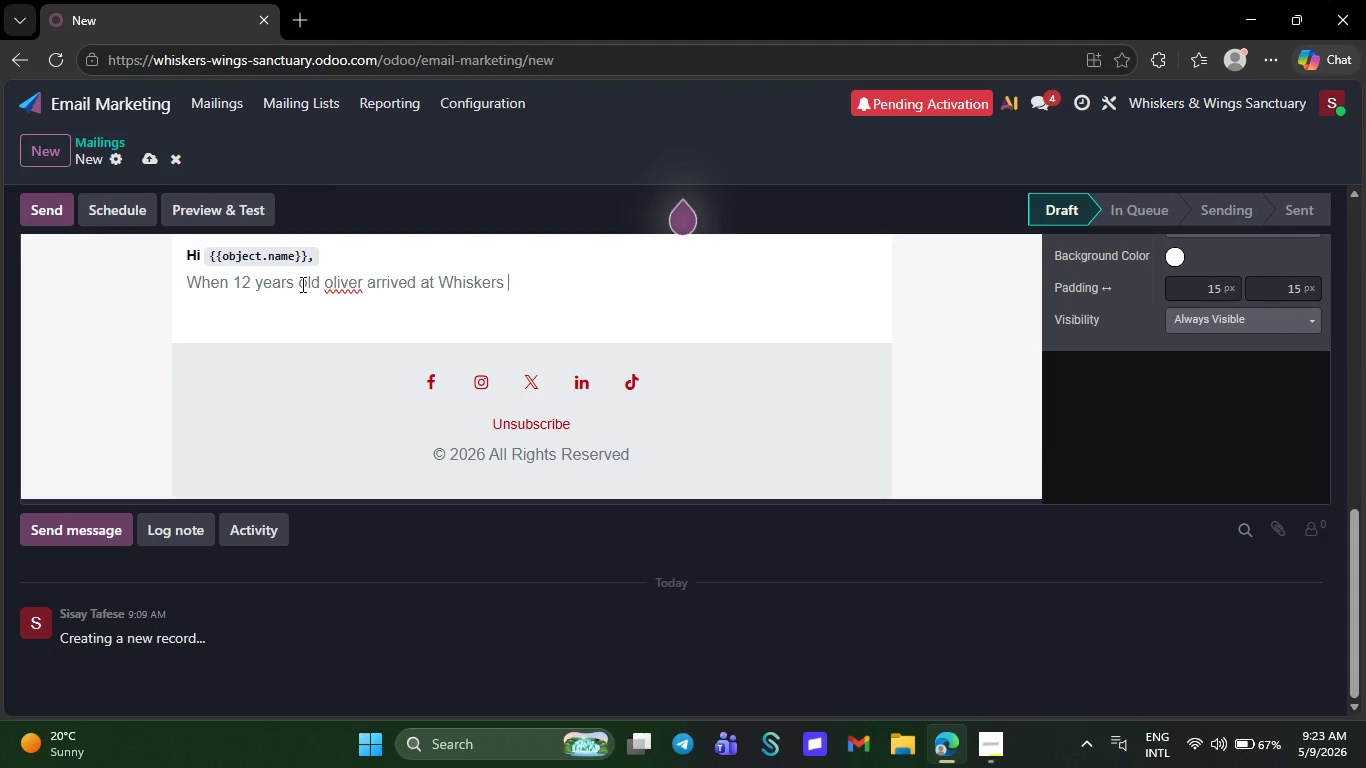 
type(& Wings San )
key(Backspace)
type(ctuary, he was )
 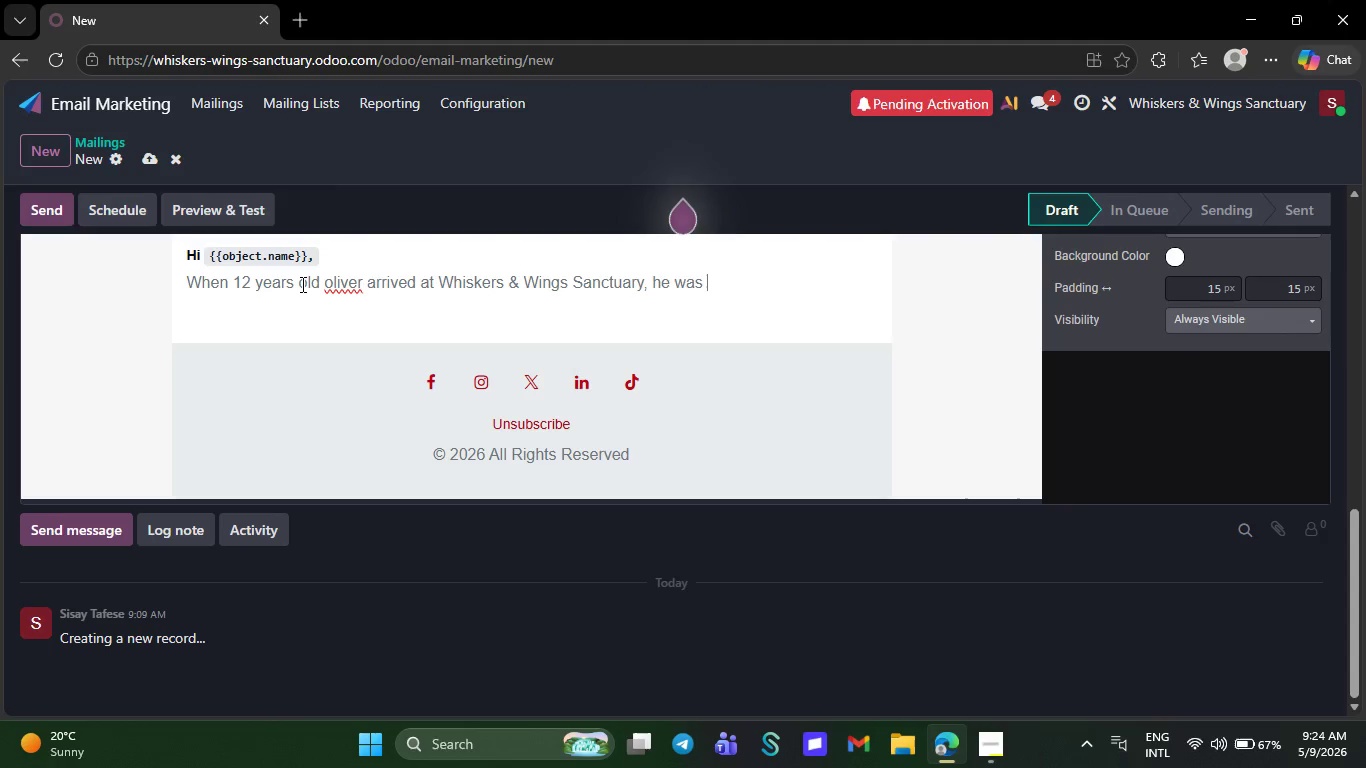 
wait(15.17)
 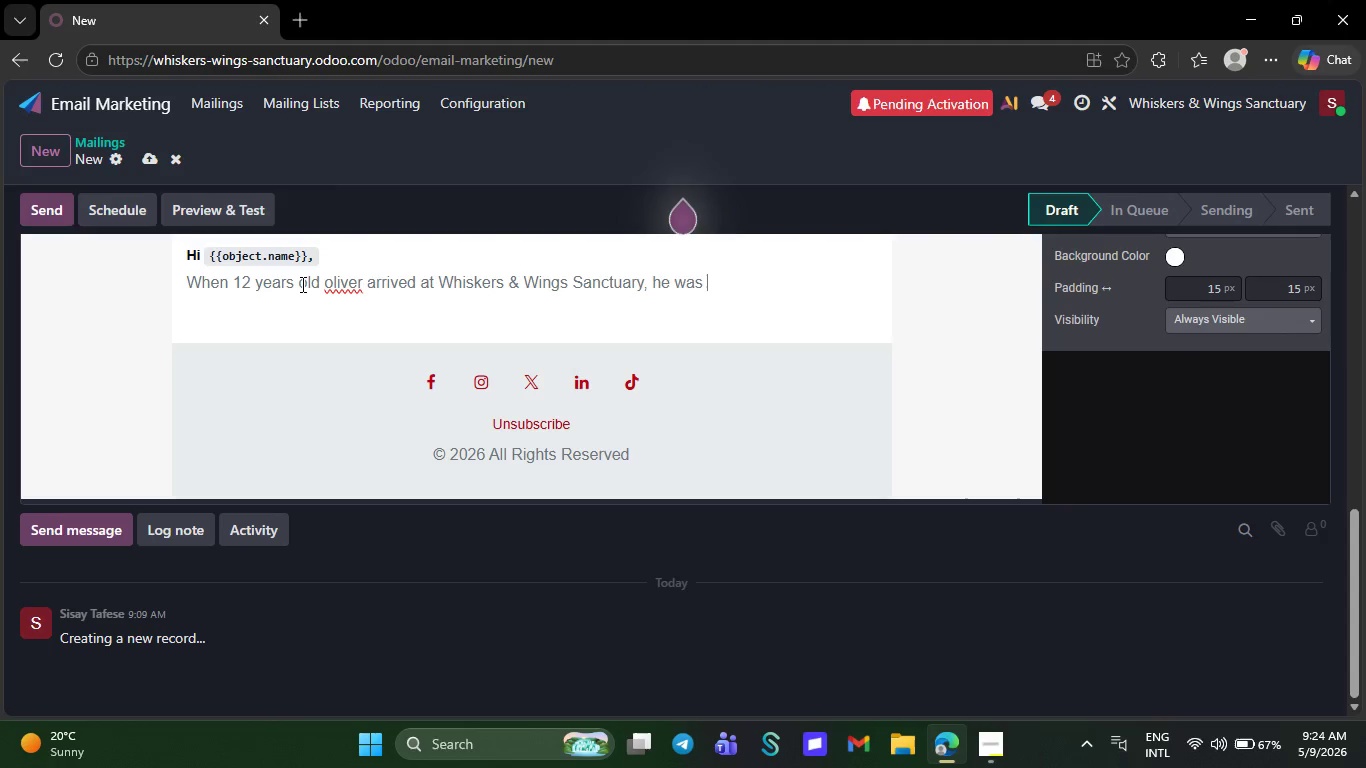 
key(F)
 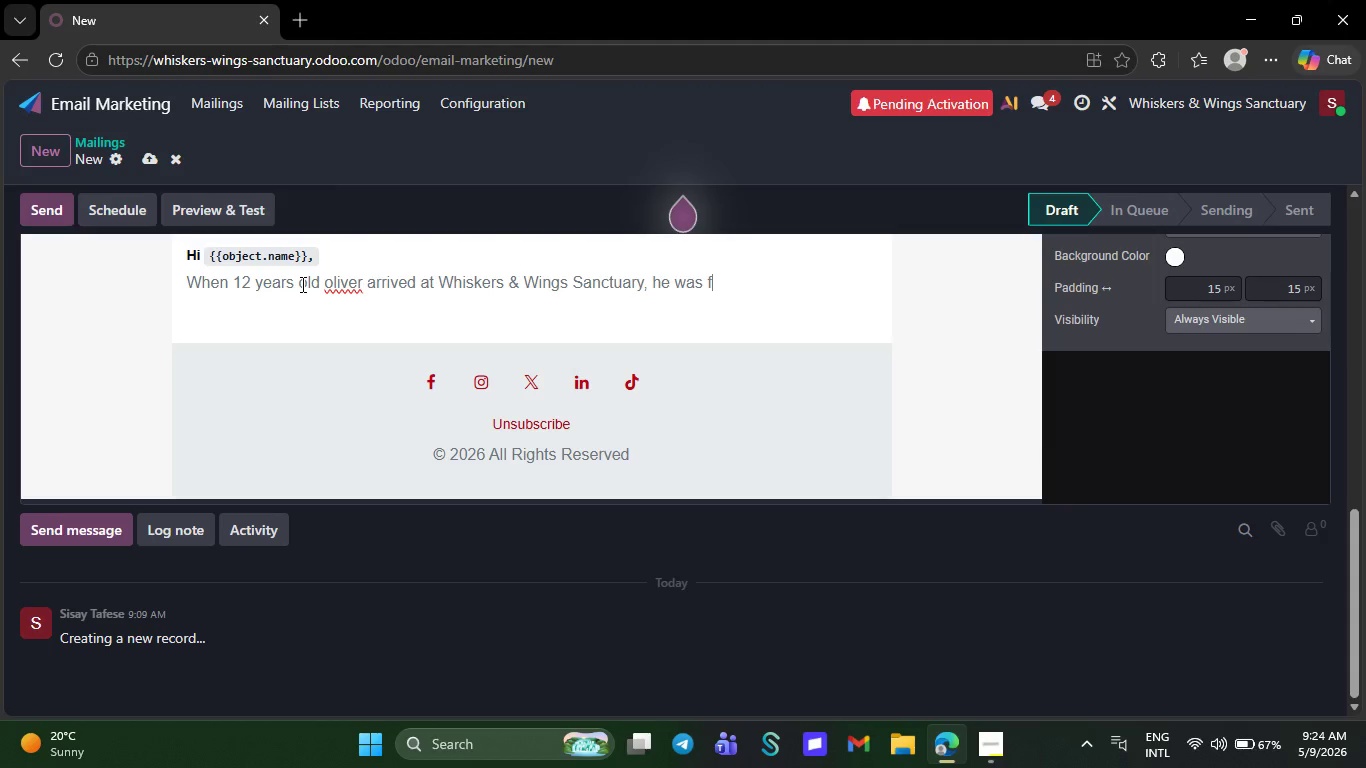 
type(rightrnd )
key(Backspace)
key(Backspace)
key(Backspace)
key(Backspace)
 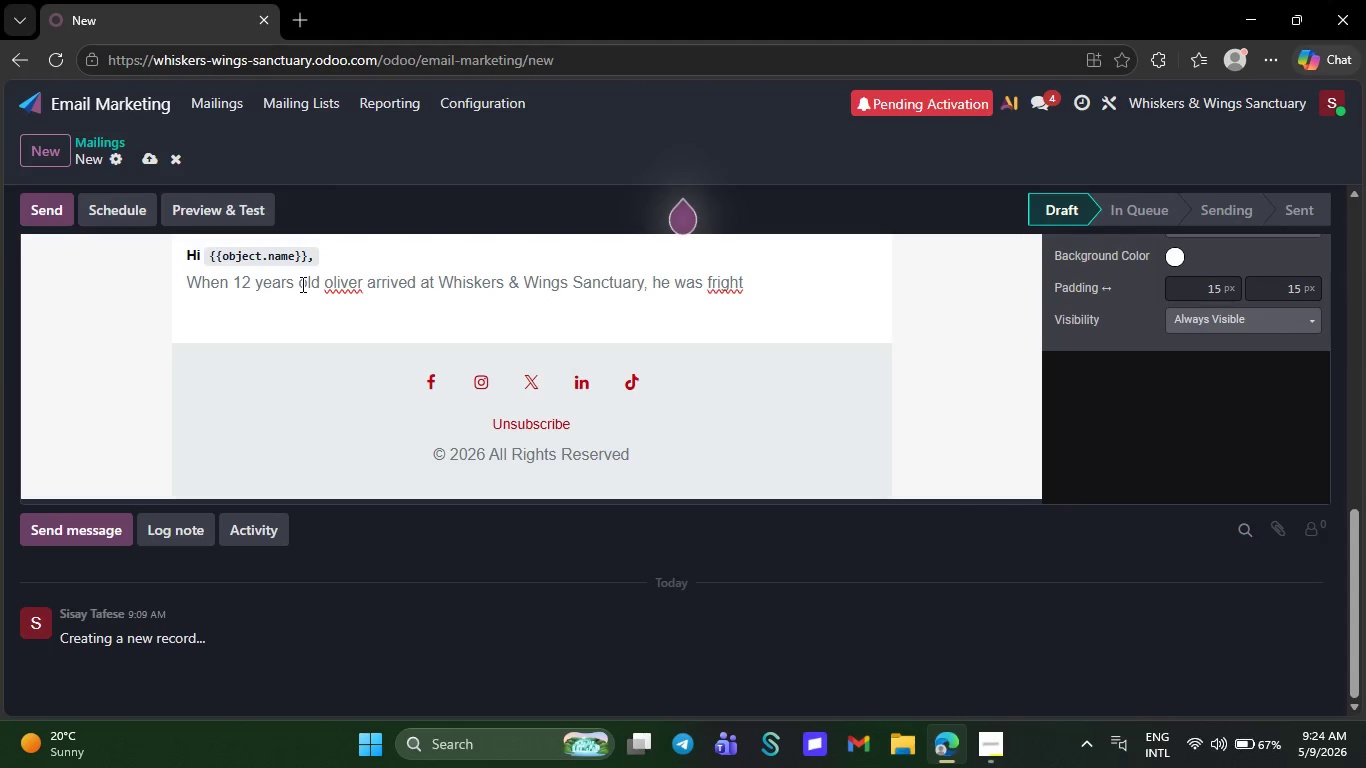 
wait(10.03)
 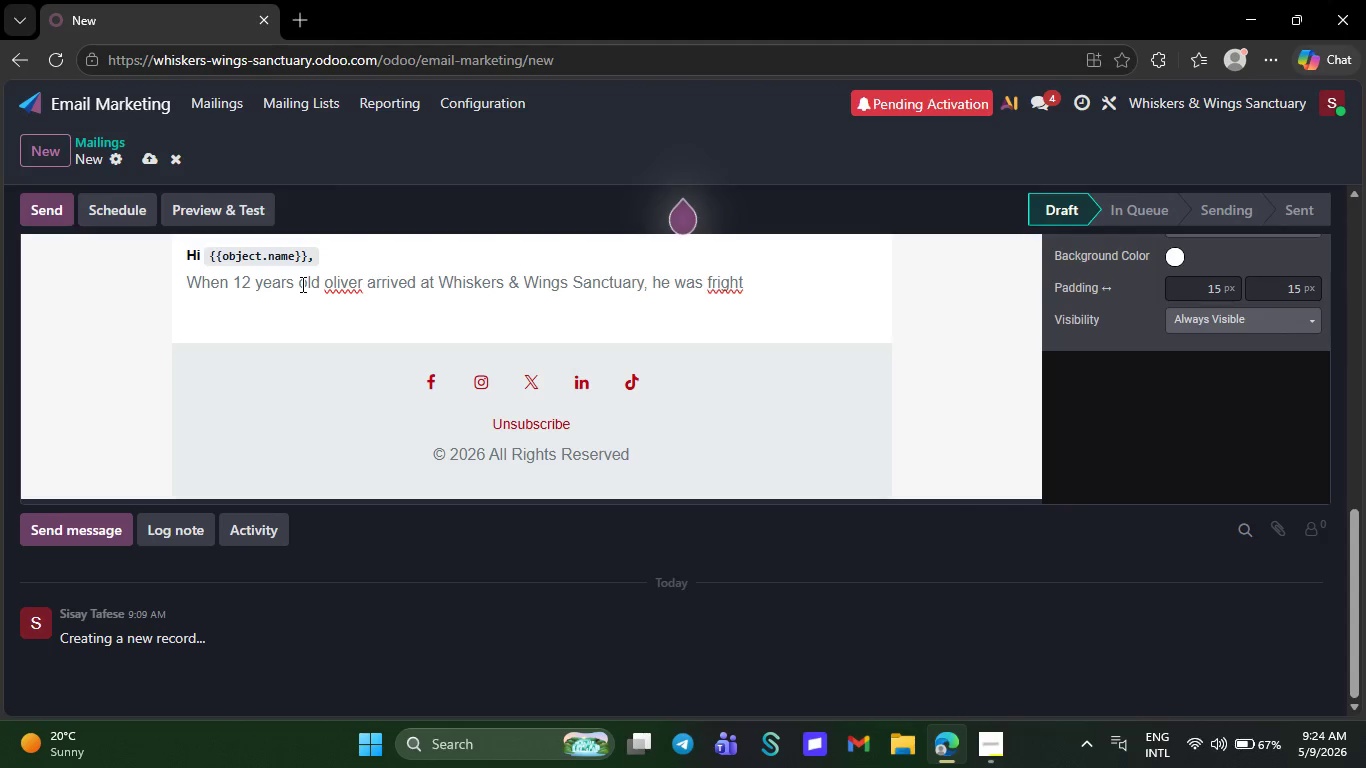 
type(ened, underweight, and stru)
key(Tab)
 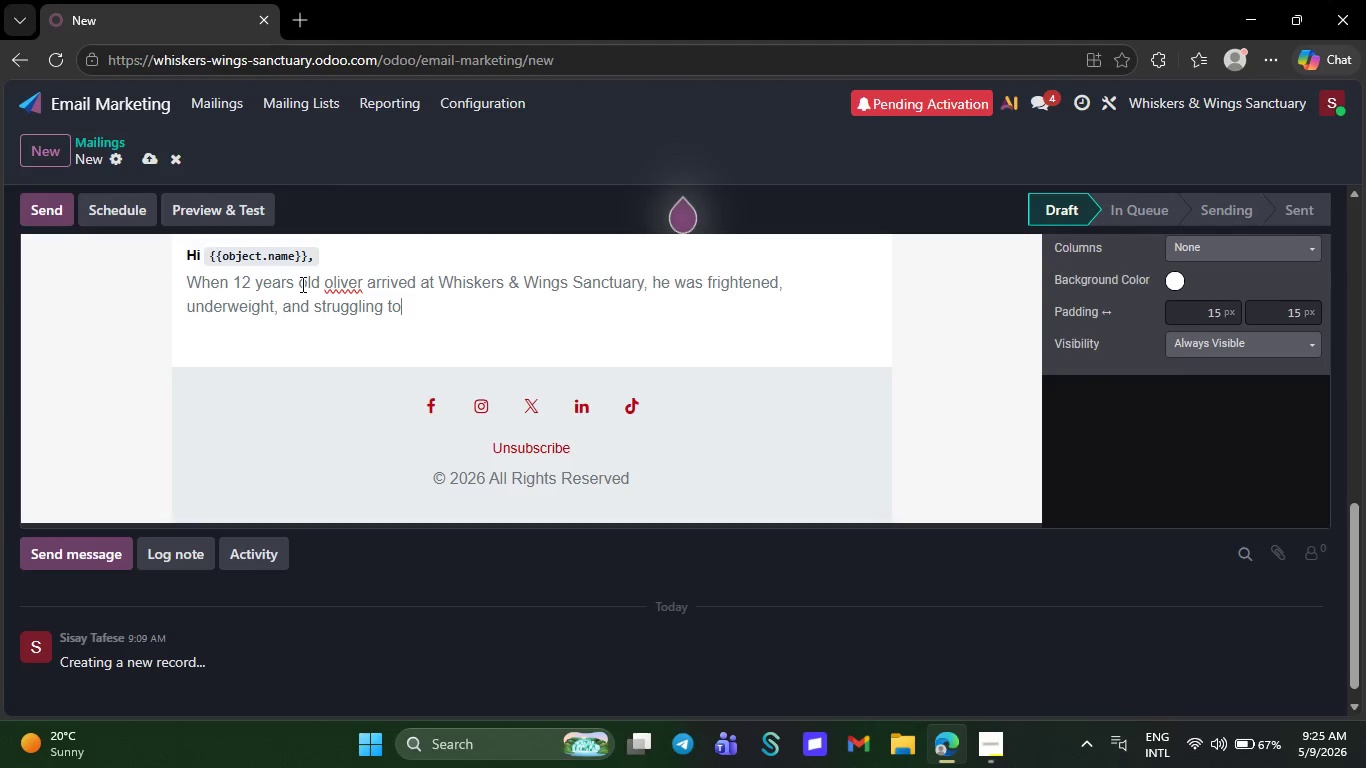 
type(trust )
key(Backspace)
key(Backspace)
key(Backspace)
key(Backspace)
key(Backspace)
key(Backspace)
key(Backspace)
type(r)
 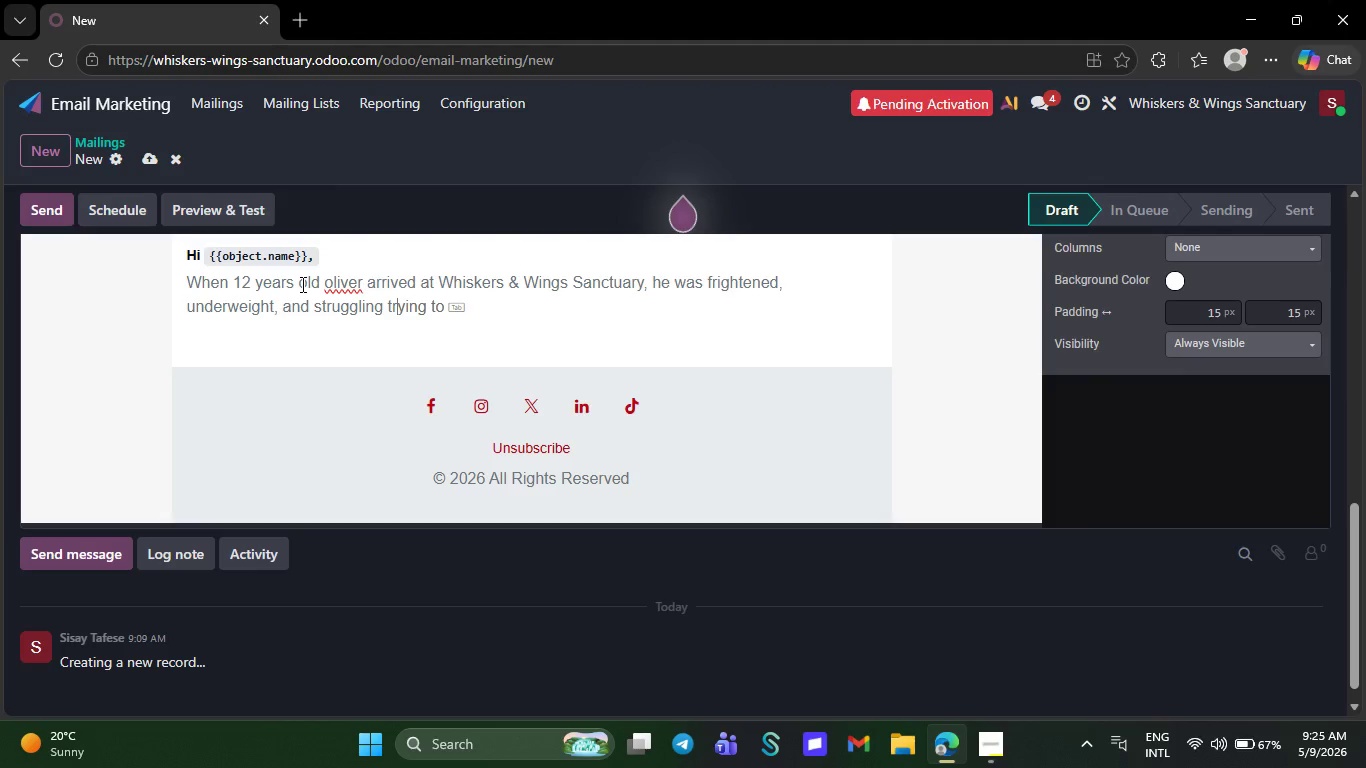 
key(Backspace)
 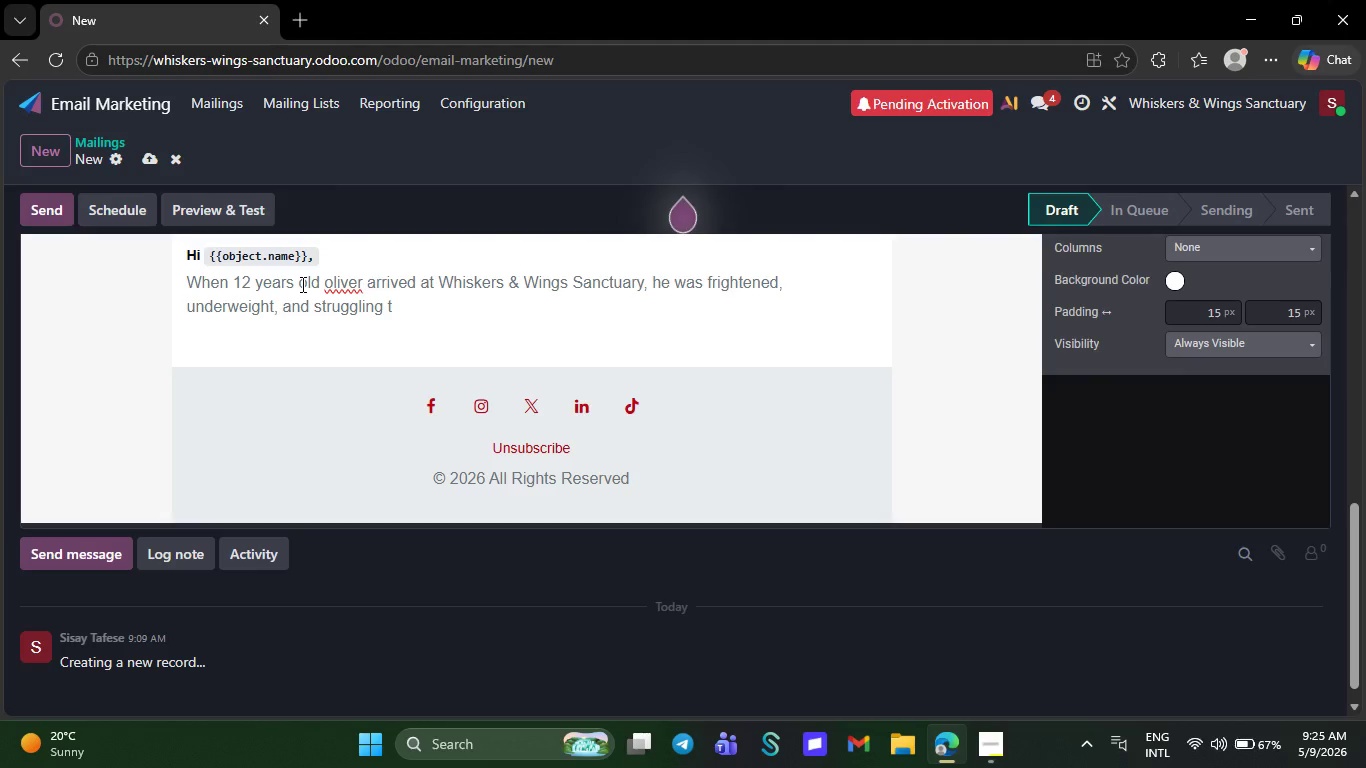 
key(O)
 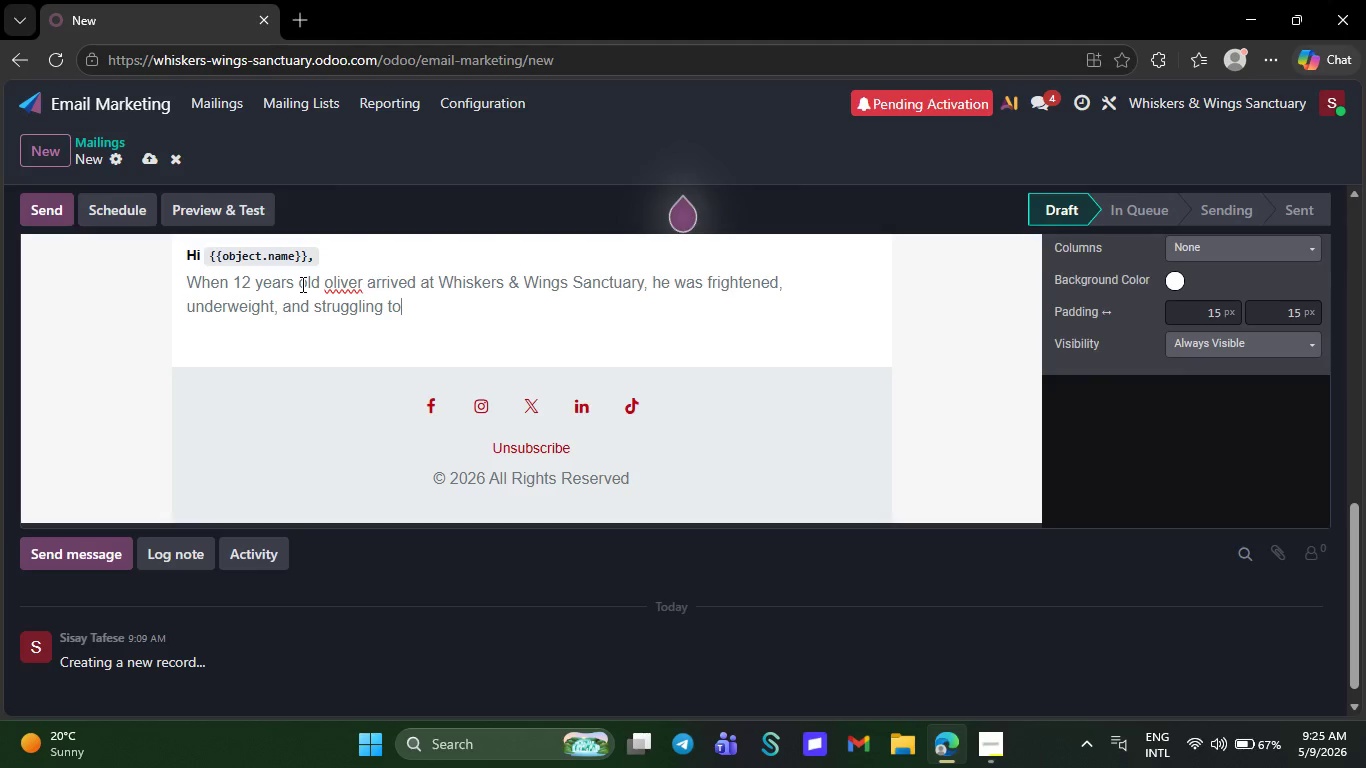 
key(Space)
 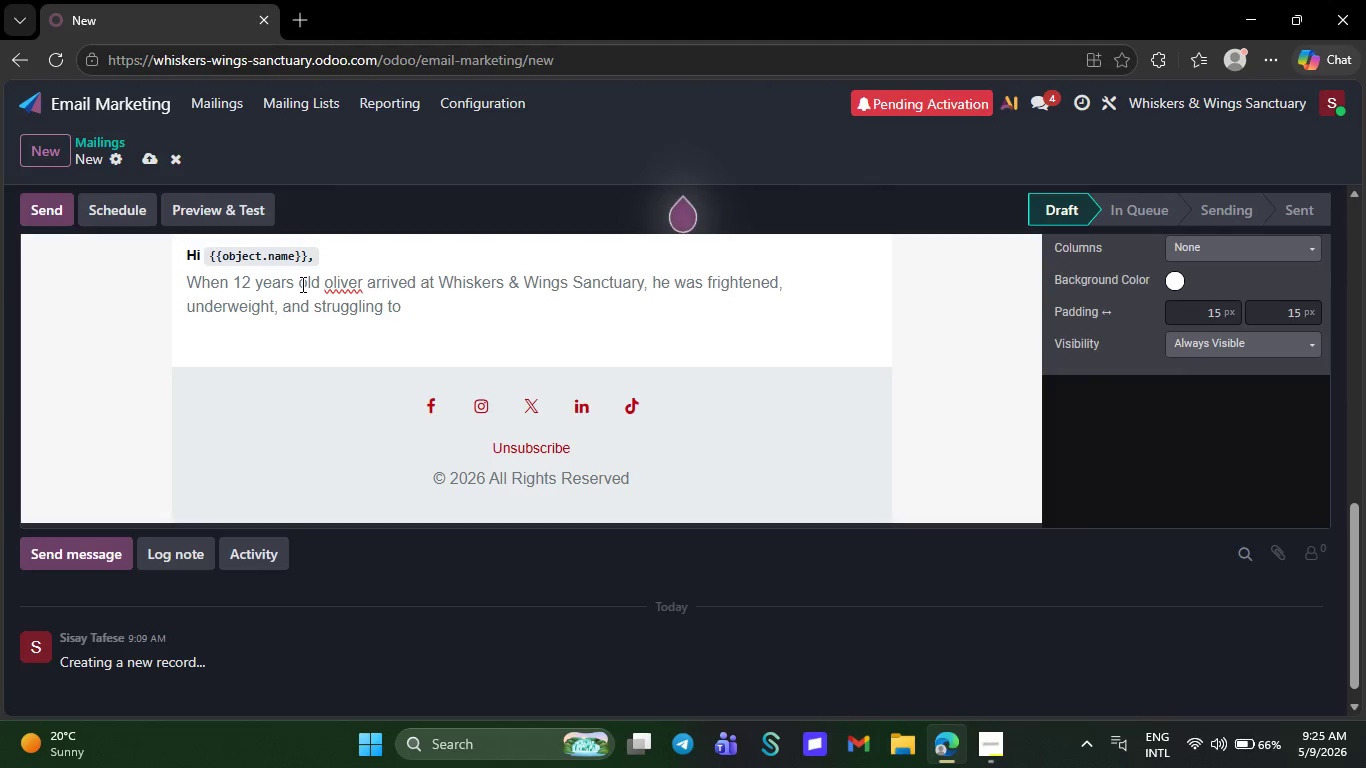 
wait(7.94)
 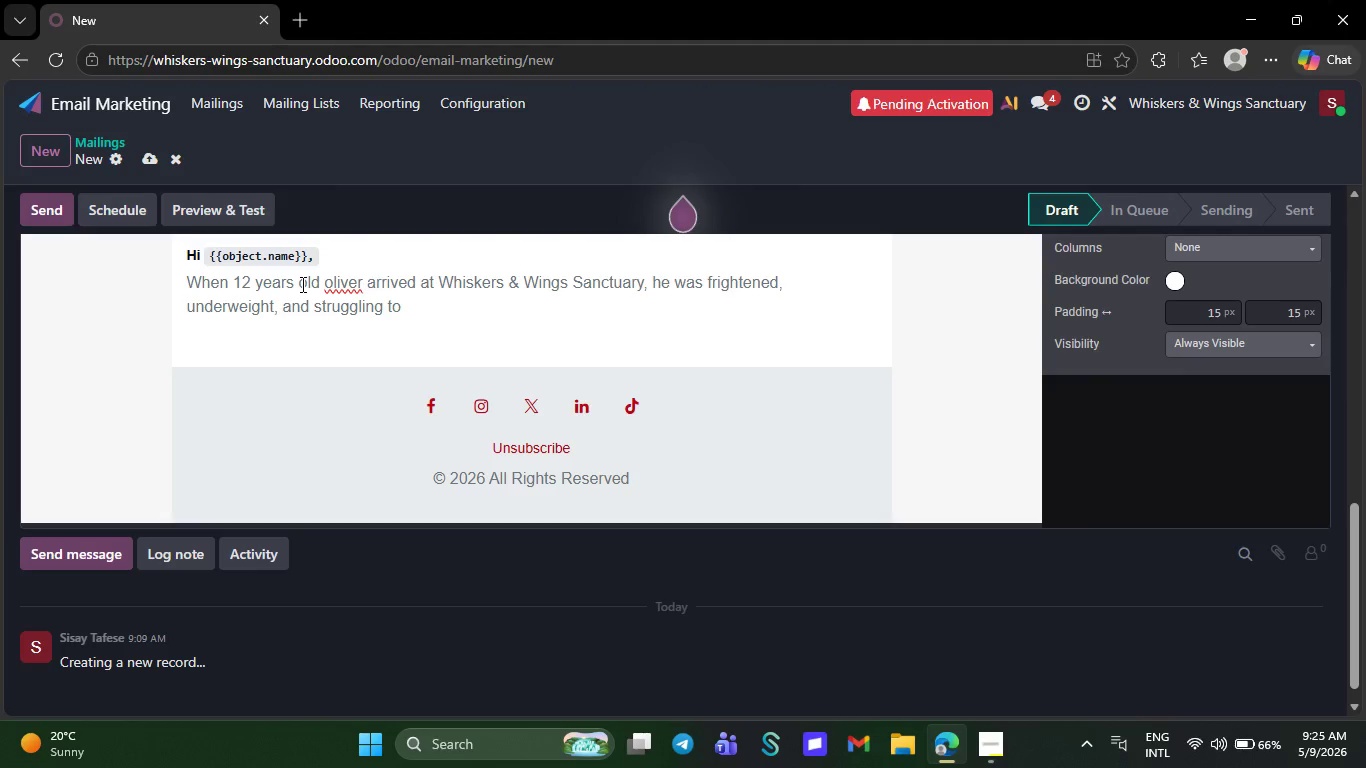 
type(tr)
 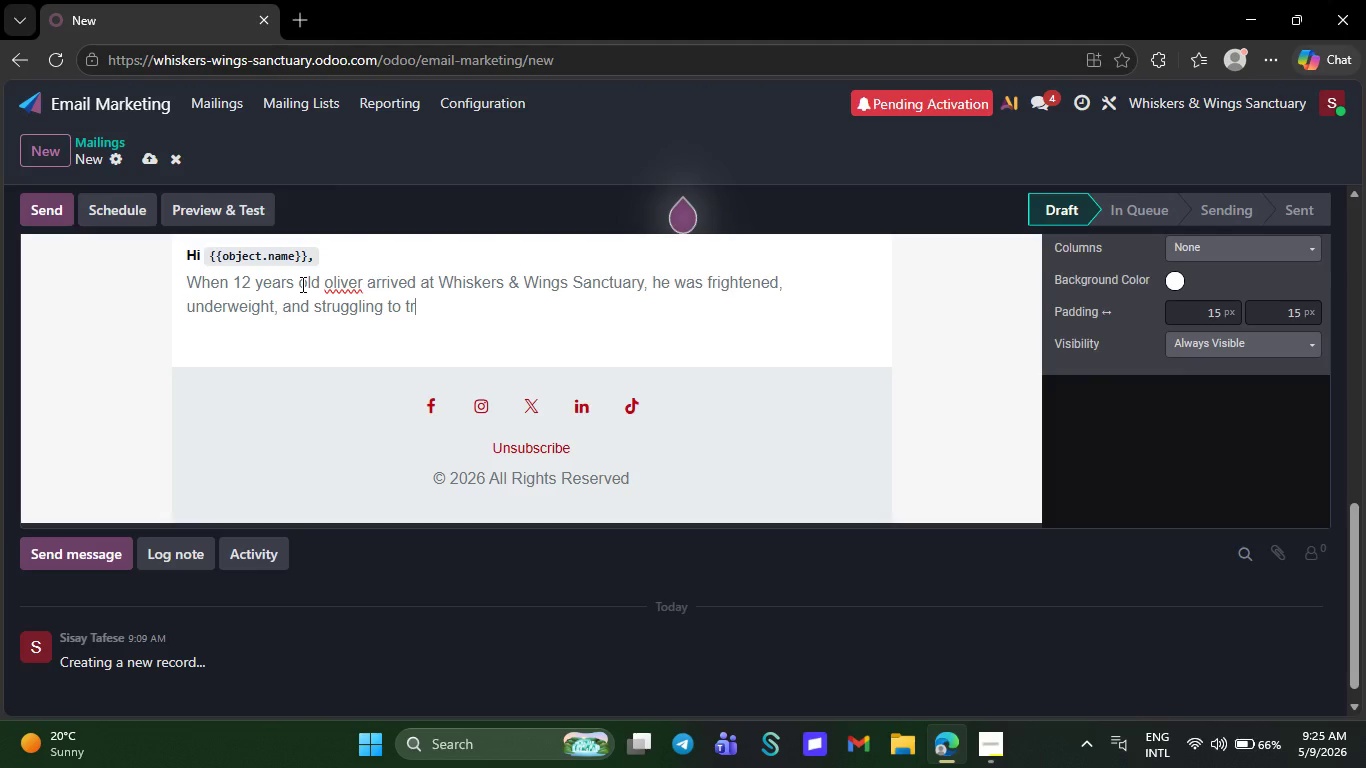 
type(ust people again.)
key(NumpadEnter)
type(Lo)
 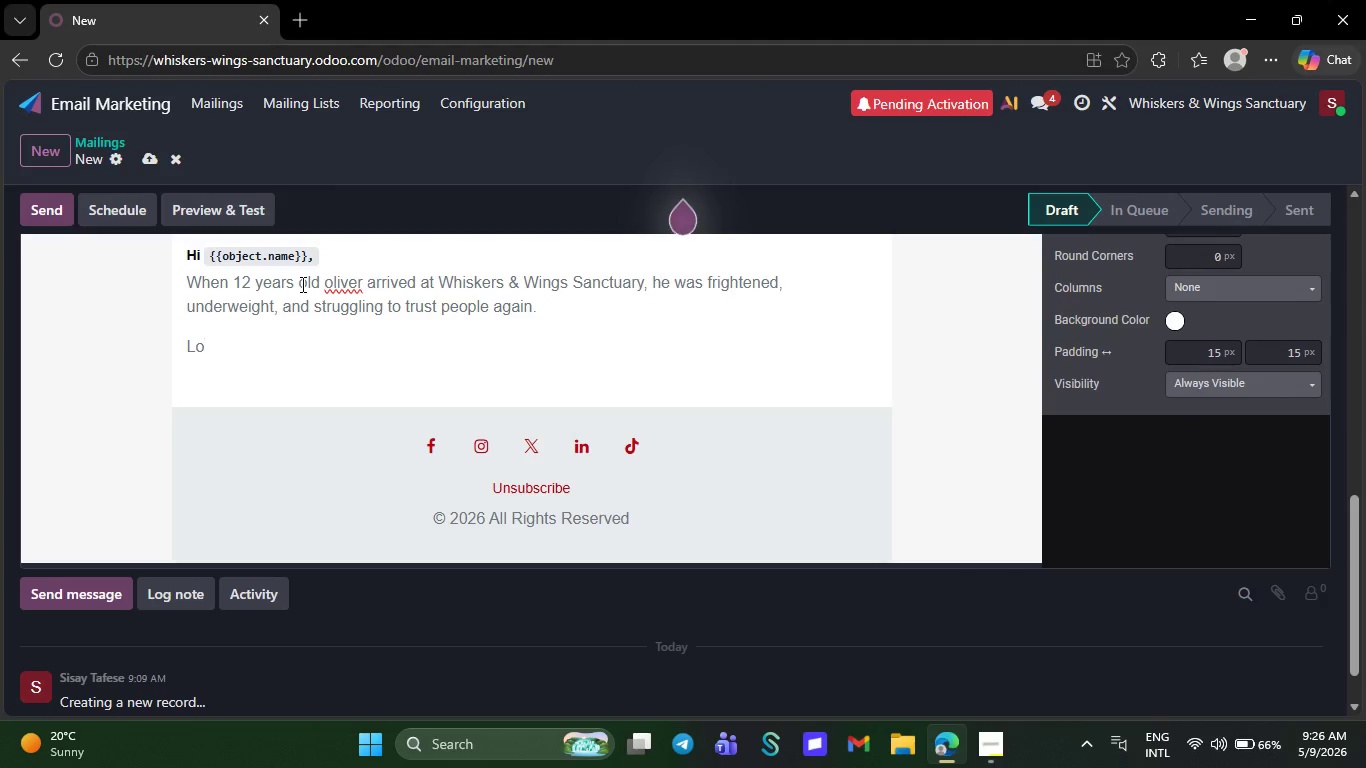 
key(Backspace)
type(ike many senior `)
 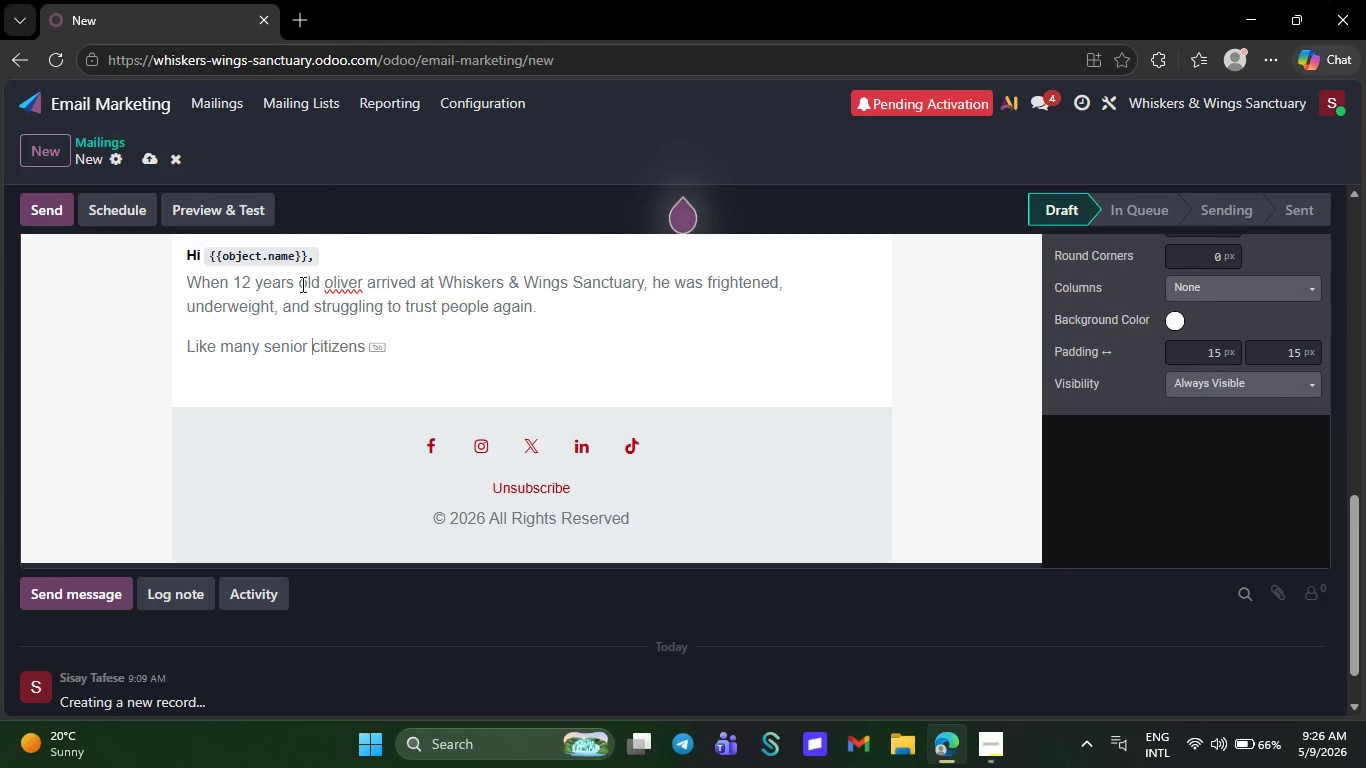 
wait(5.34)
 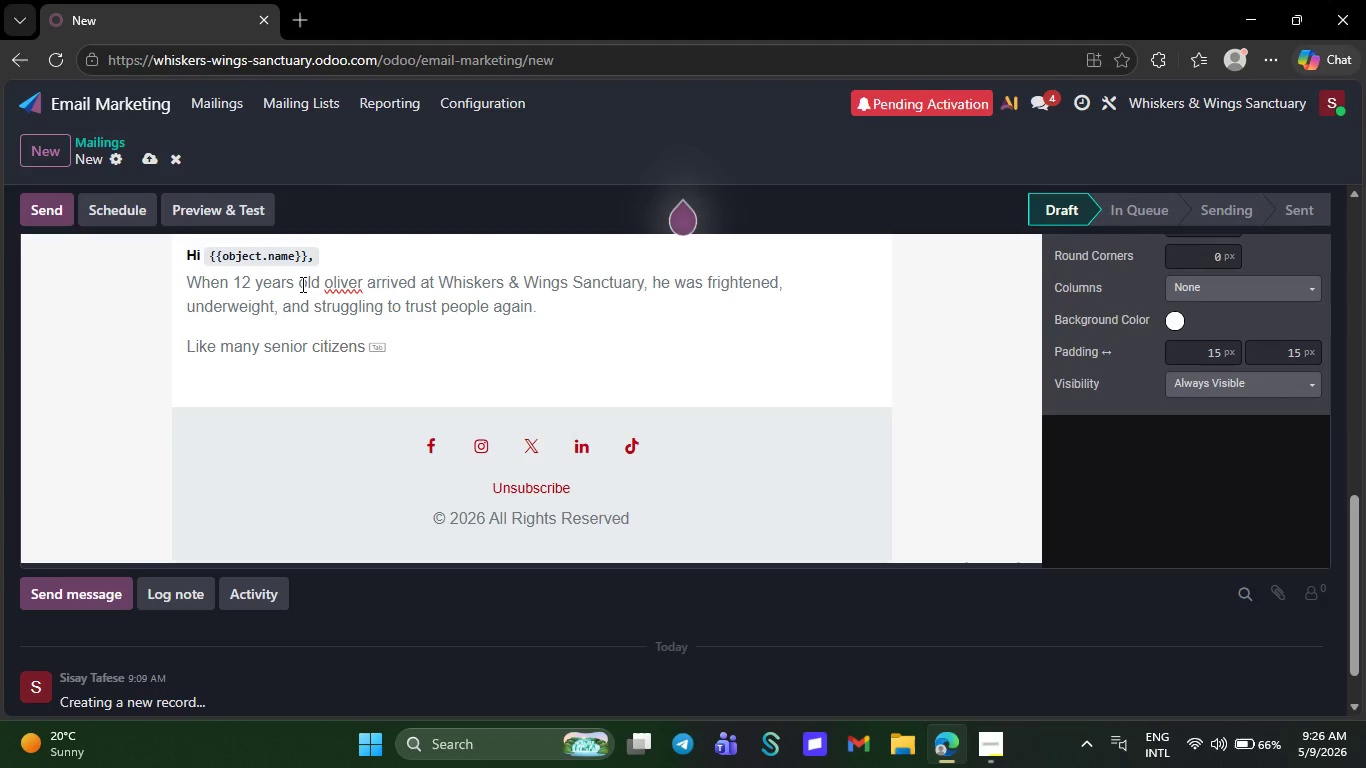 
type({{object.pet-)
key(Backspace)
type(_preference}})
 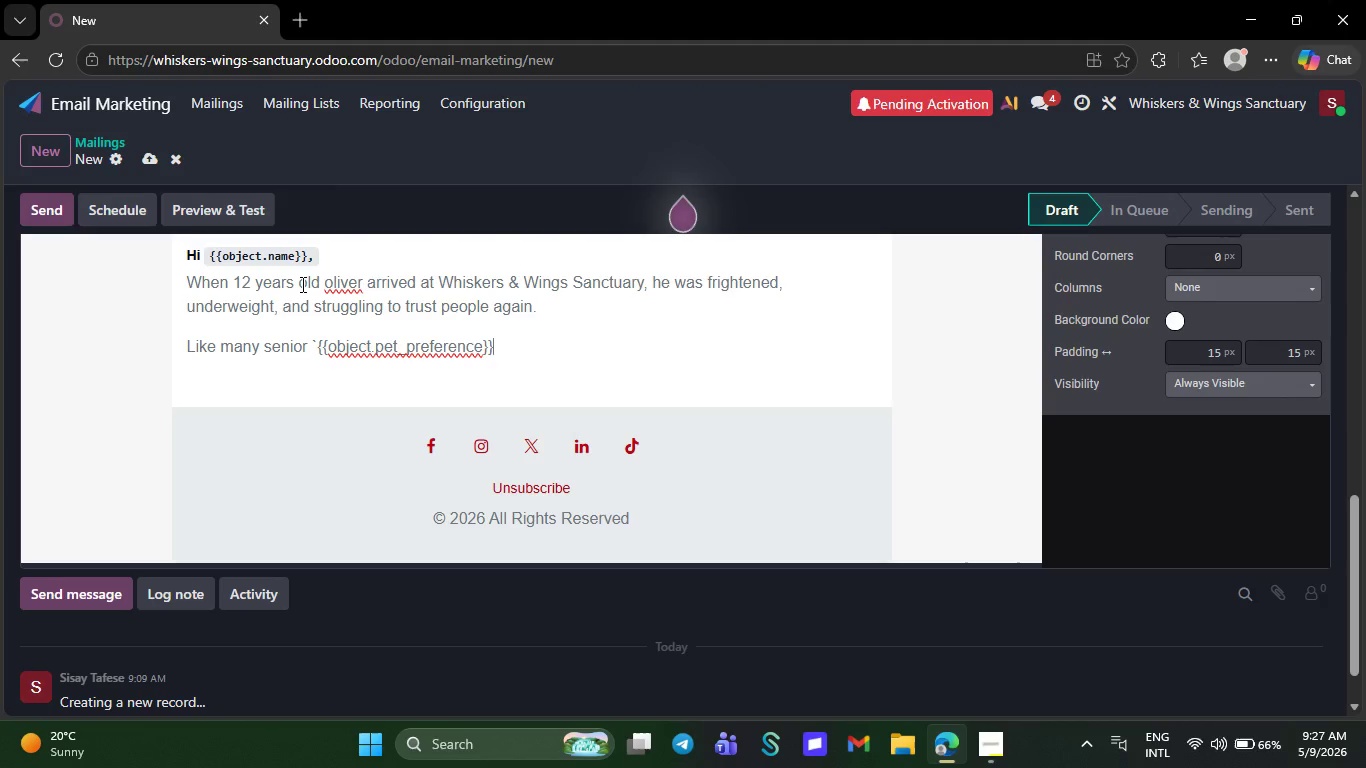 
key(Comma)
 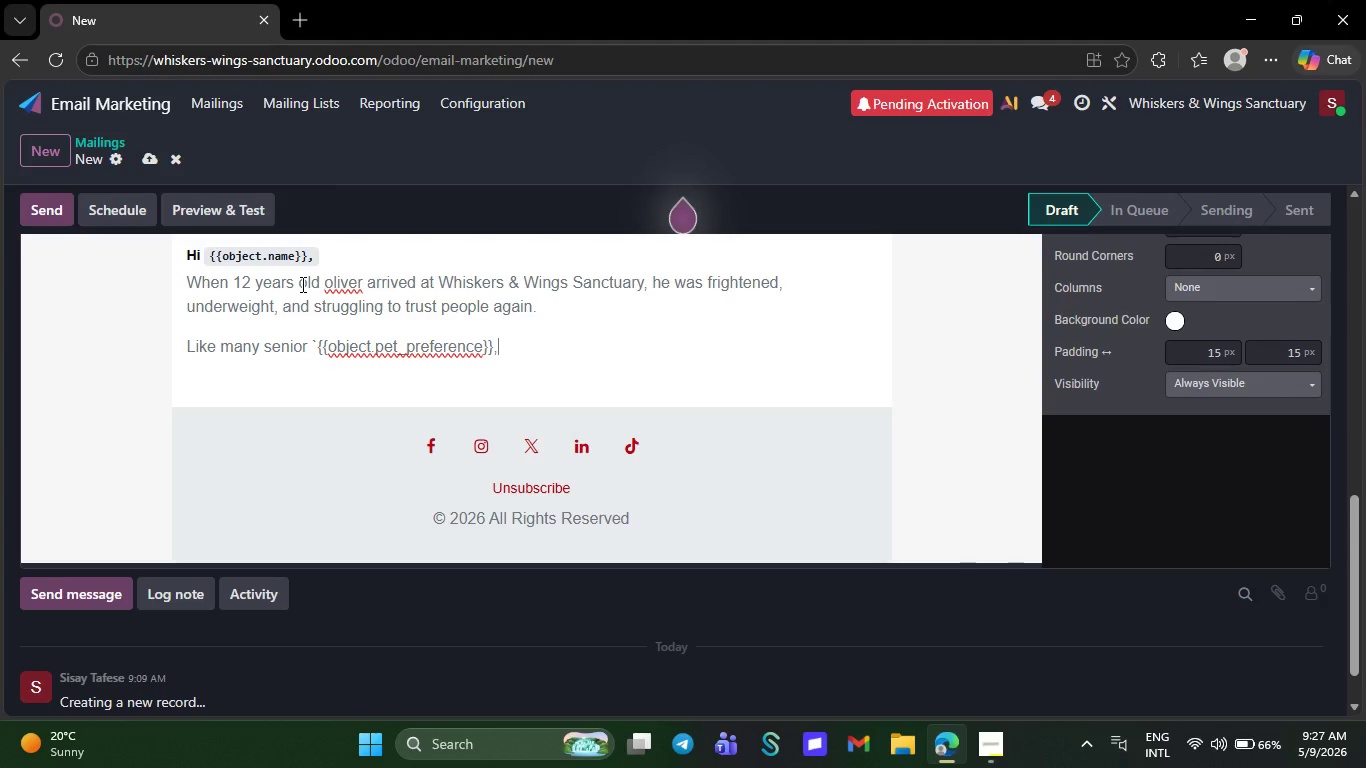 
key(Backquote)
 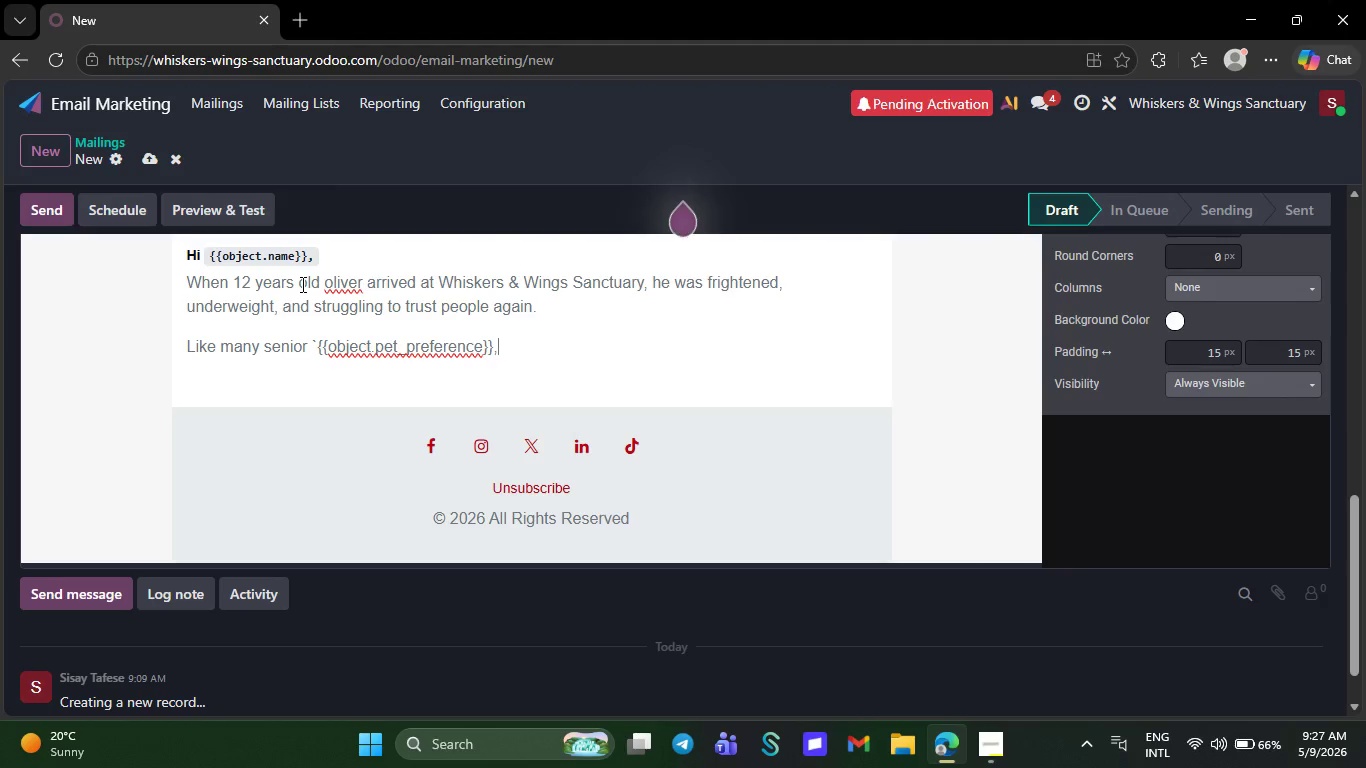 
key(Space)
 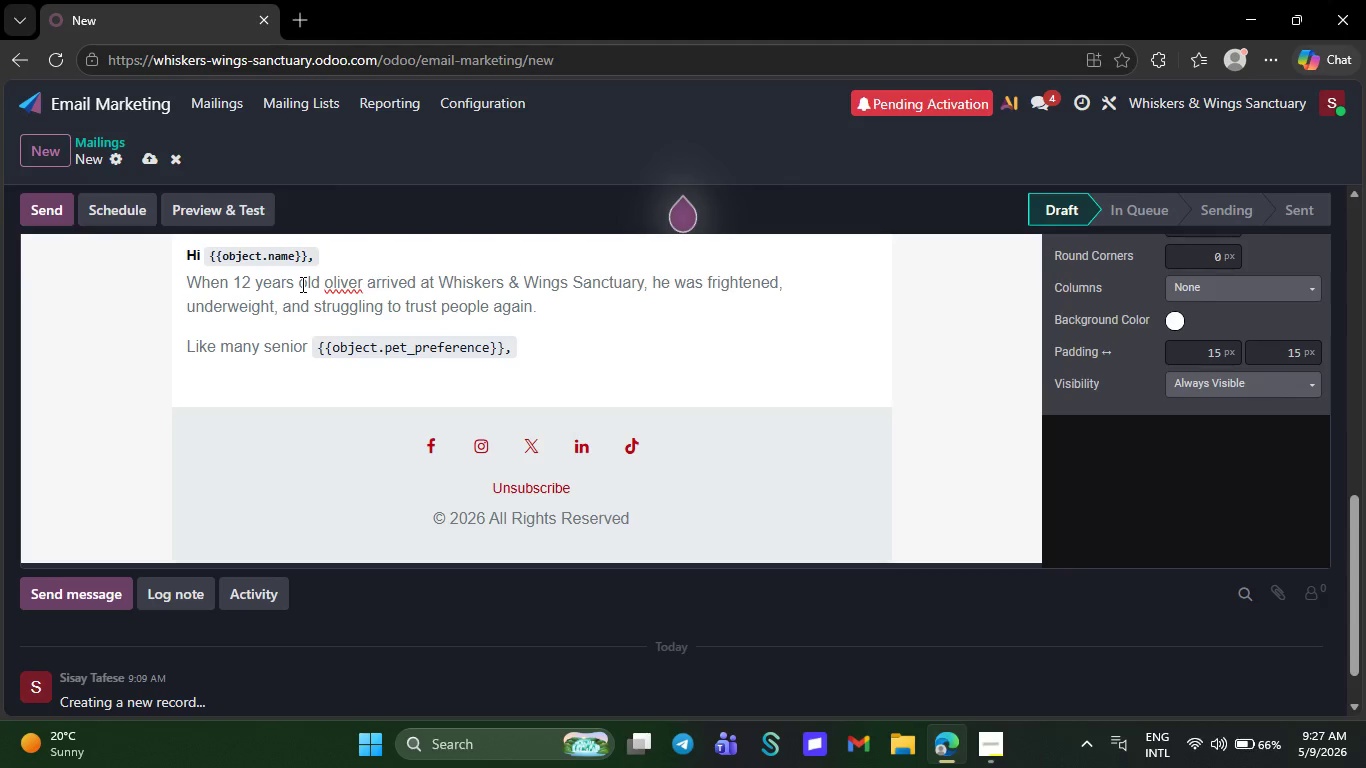 
key(CapsLock)
 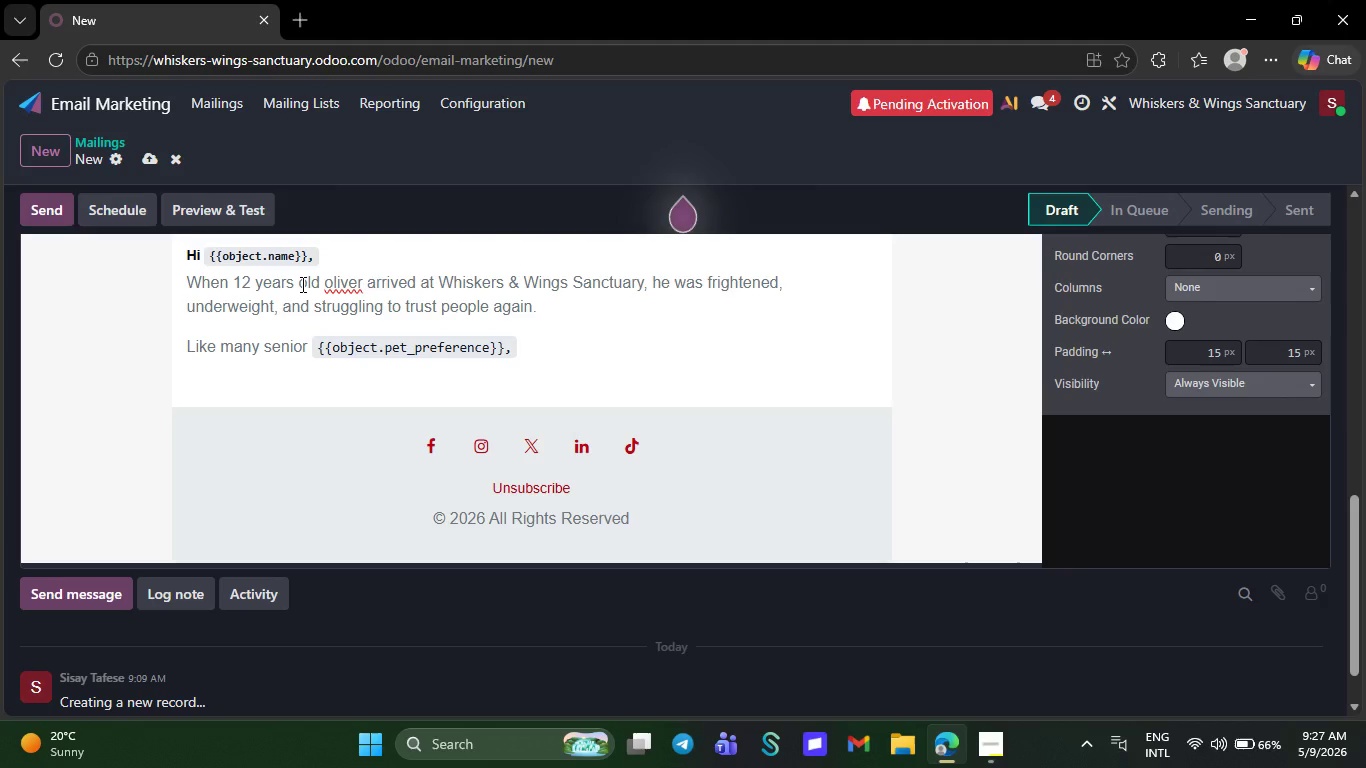 
key(O)
 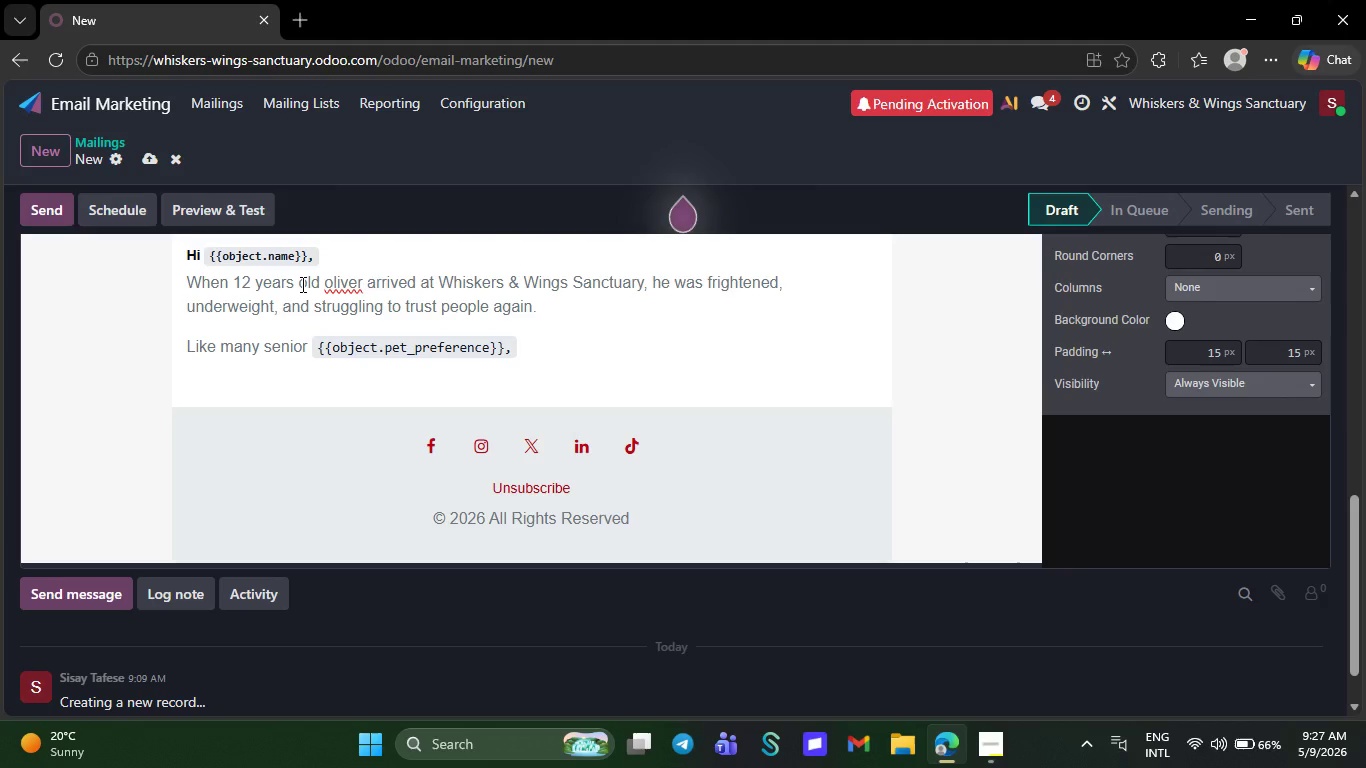 
key(CapsLock)
 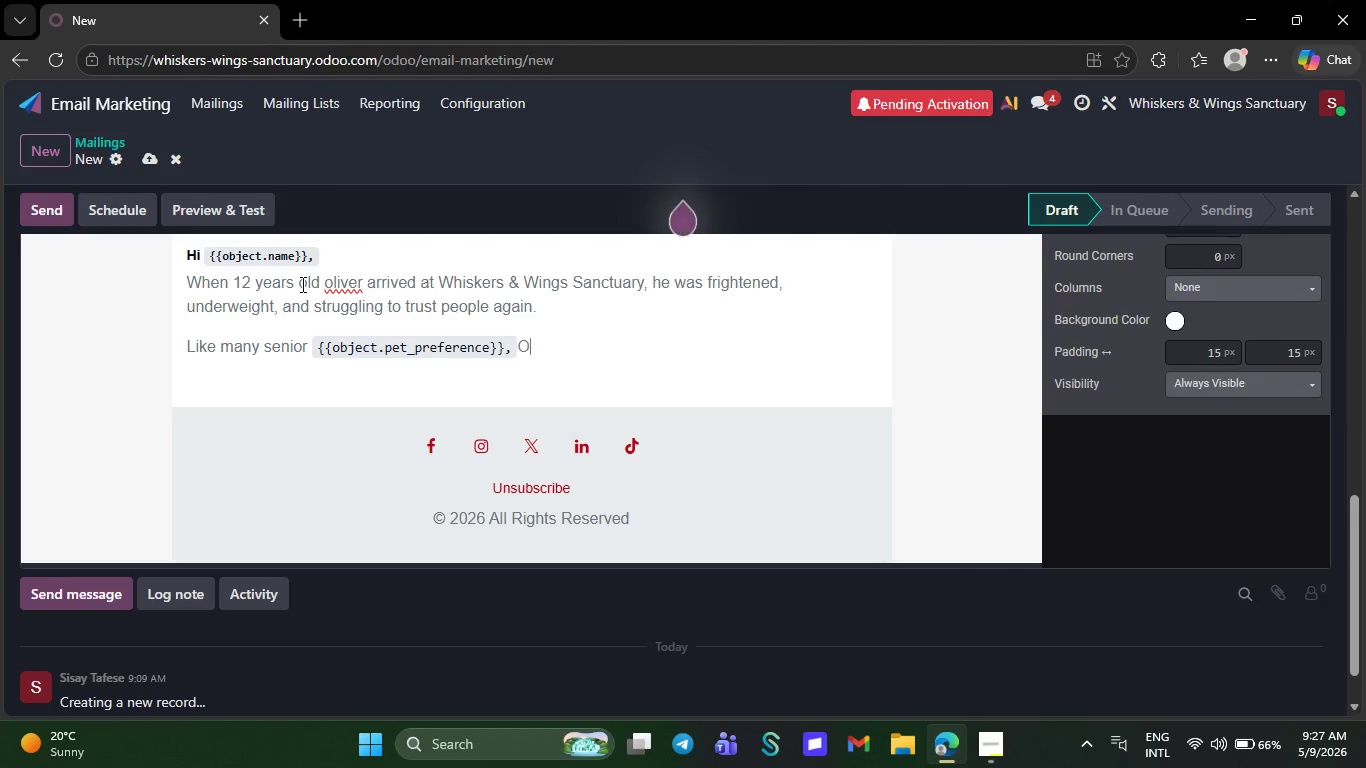 
key(L)
 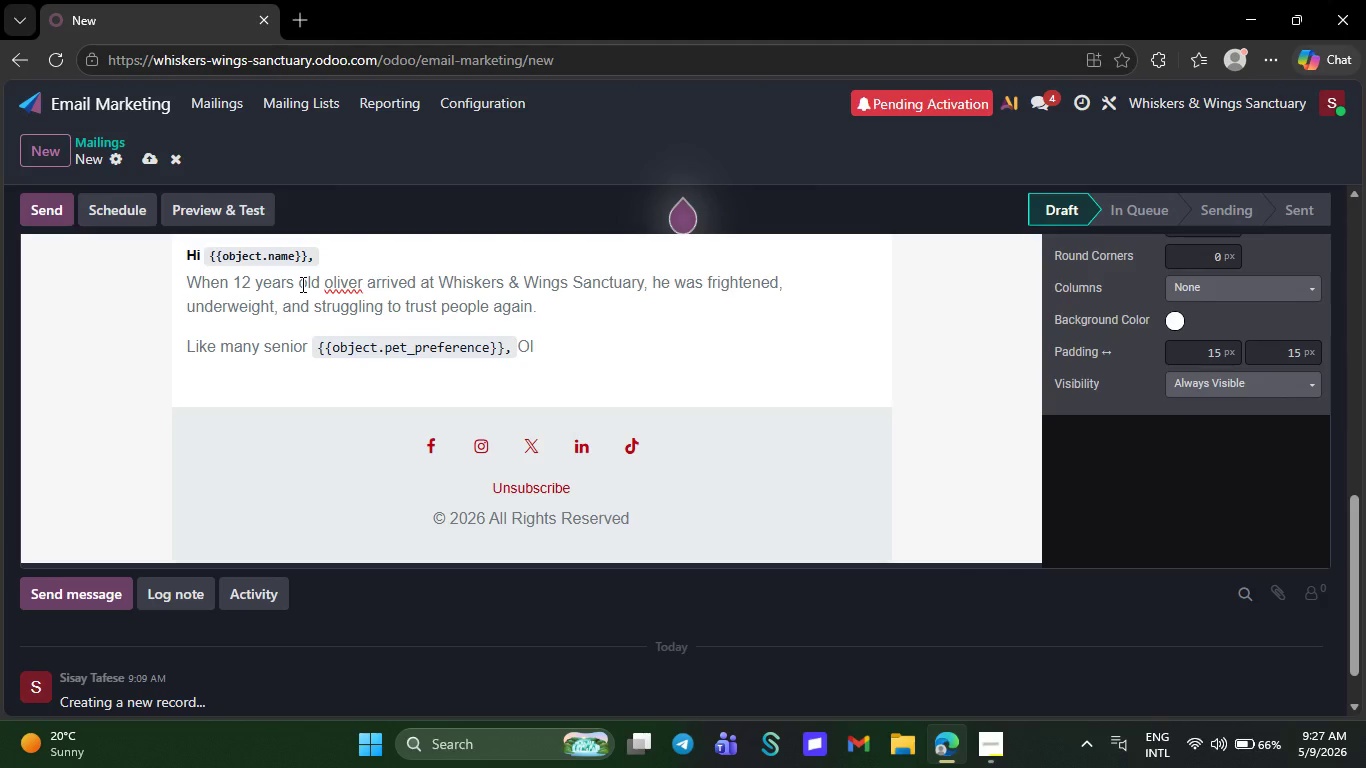 
key(Backspace)
key(Backspace)
type(ol)
key(Backspace)
key(Backspace)
type(Oliver hag)
key(Backspace)
type(d been abandoned dut)
key(Backspace)
type(ring the stage of life when he b)
key(Backspace)
type(needed compassion the most.)
key(NumpadEnter)
type(Bi)
key(Backspace)
type(ut because supporters like you stepped forward )
key(Backspace)
type(, everything changed.)
 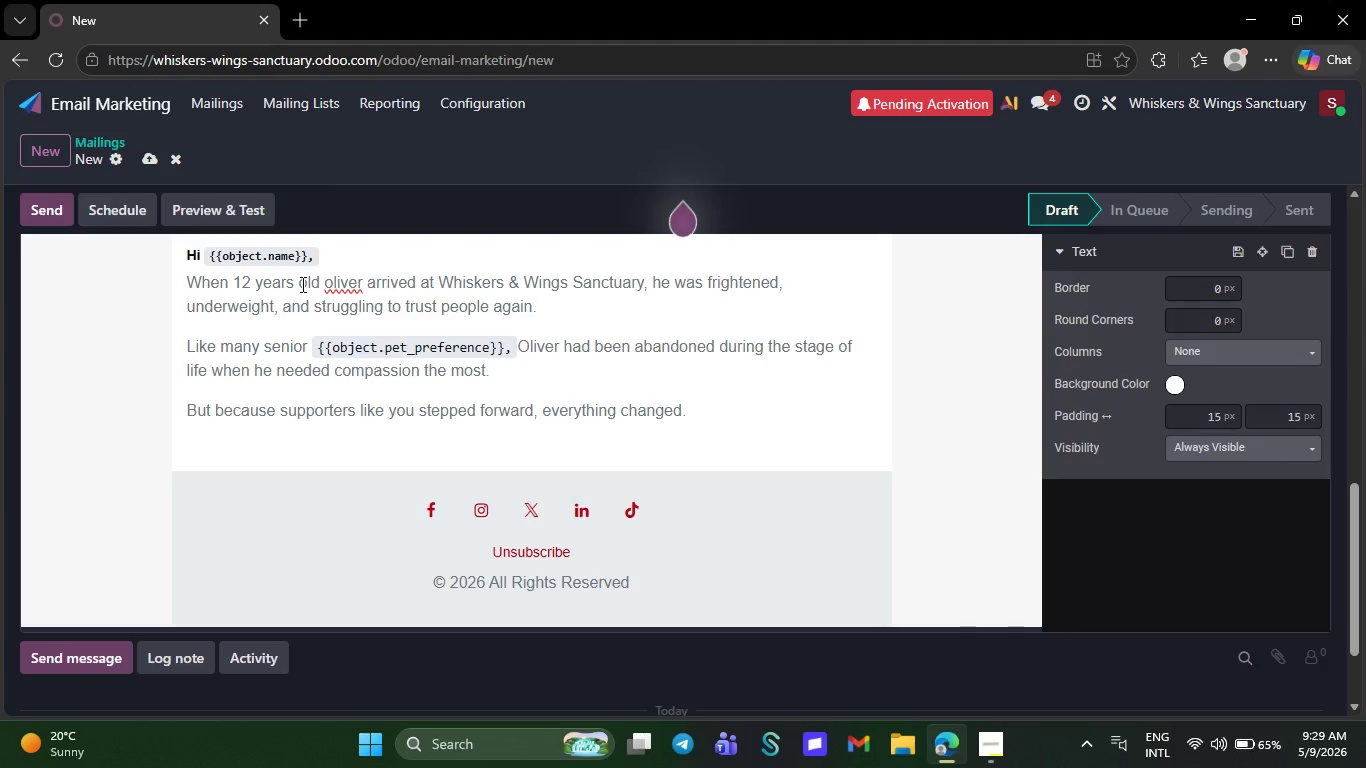 
wait(20.66)
 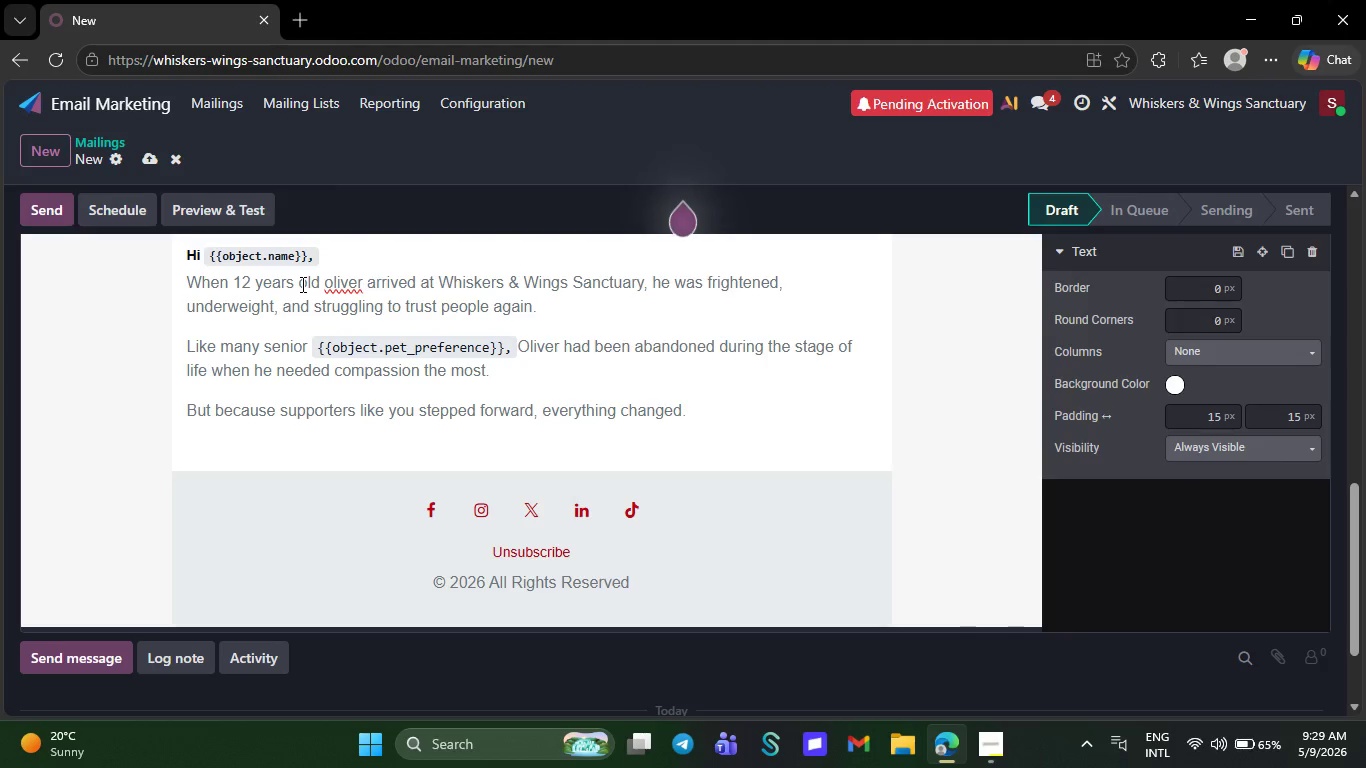 
key(NumpadDecimal)
 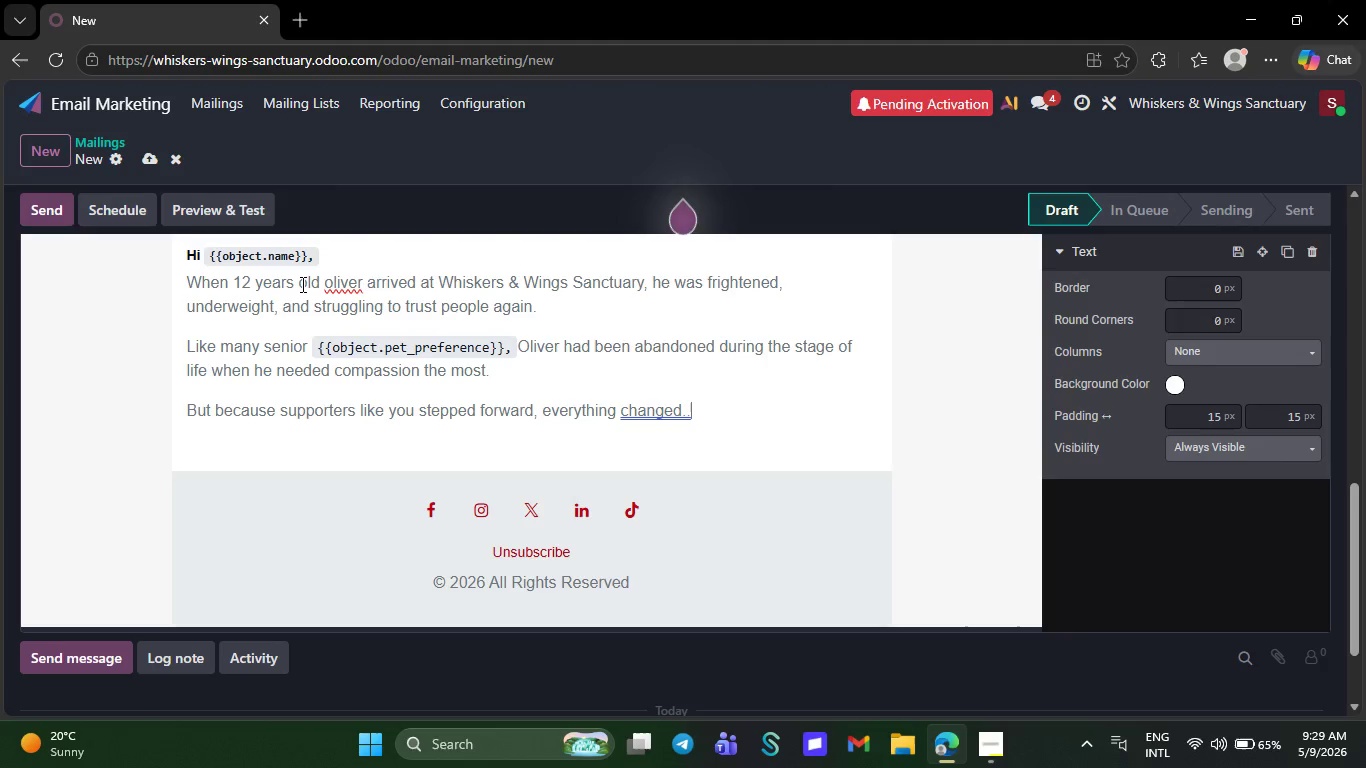 
key(Backspace)
 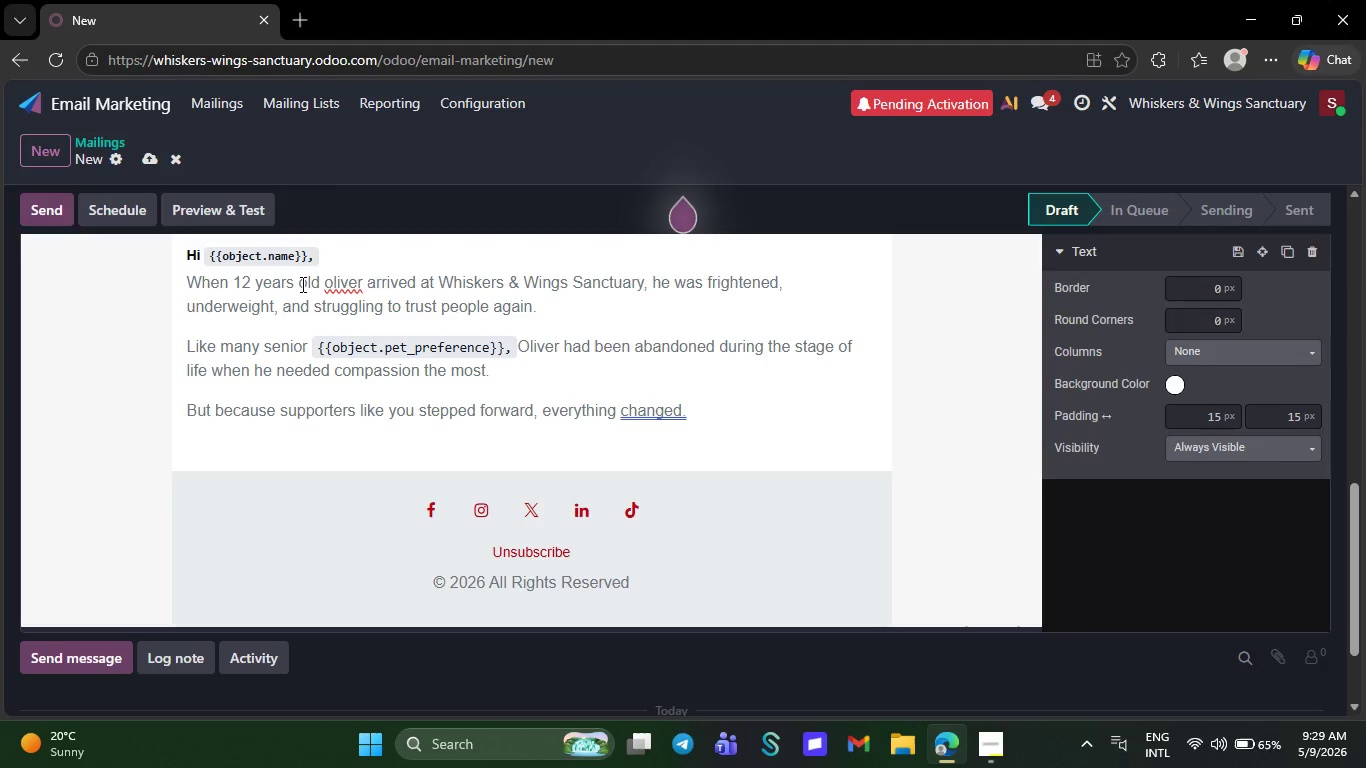 
key(NumpadEnter)
 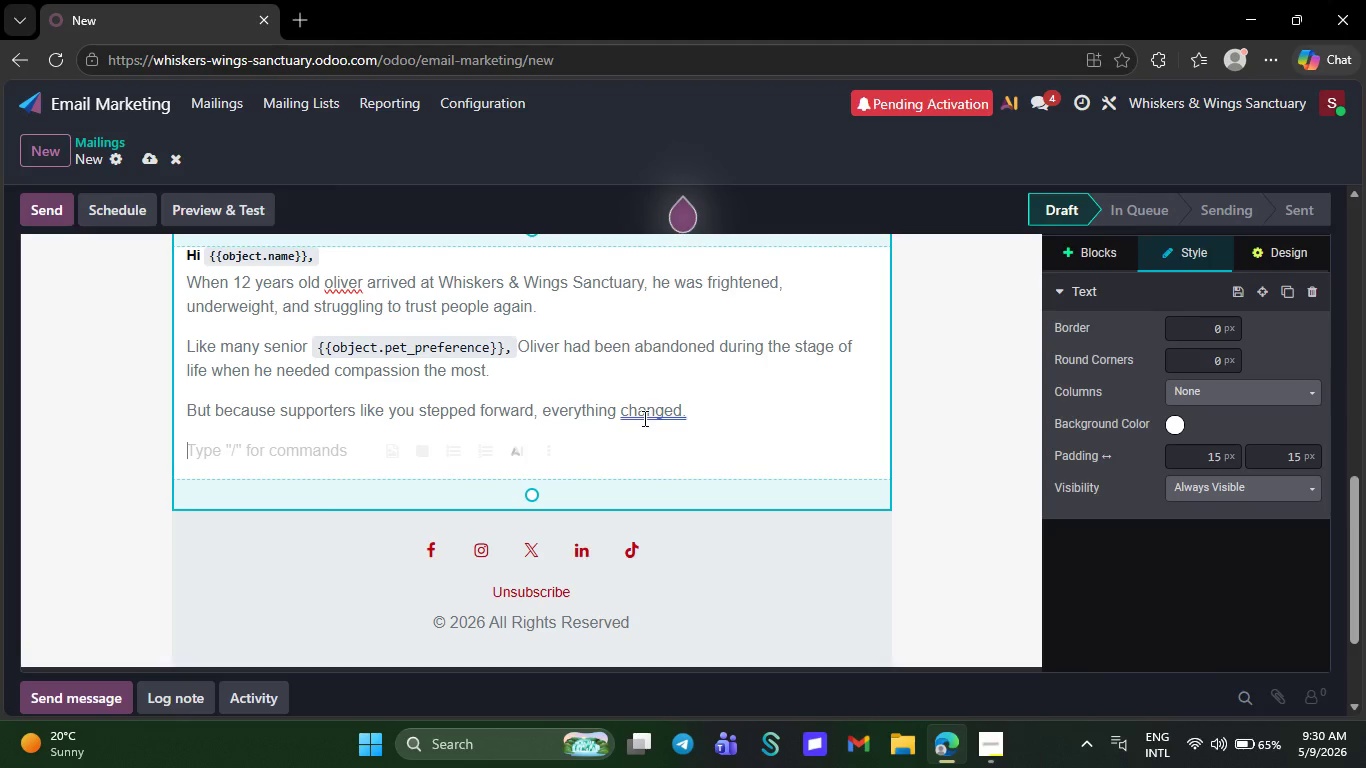 
left_click([649, 419])
 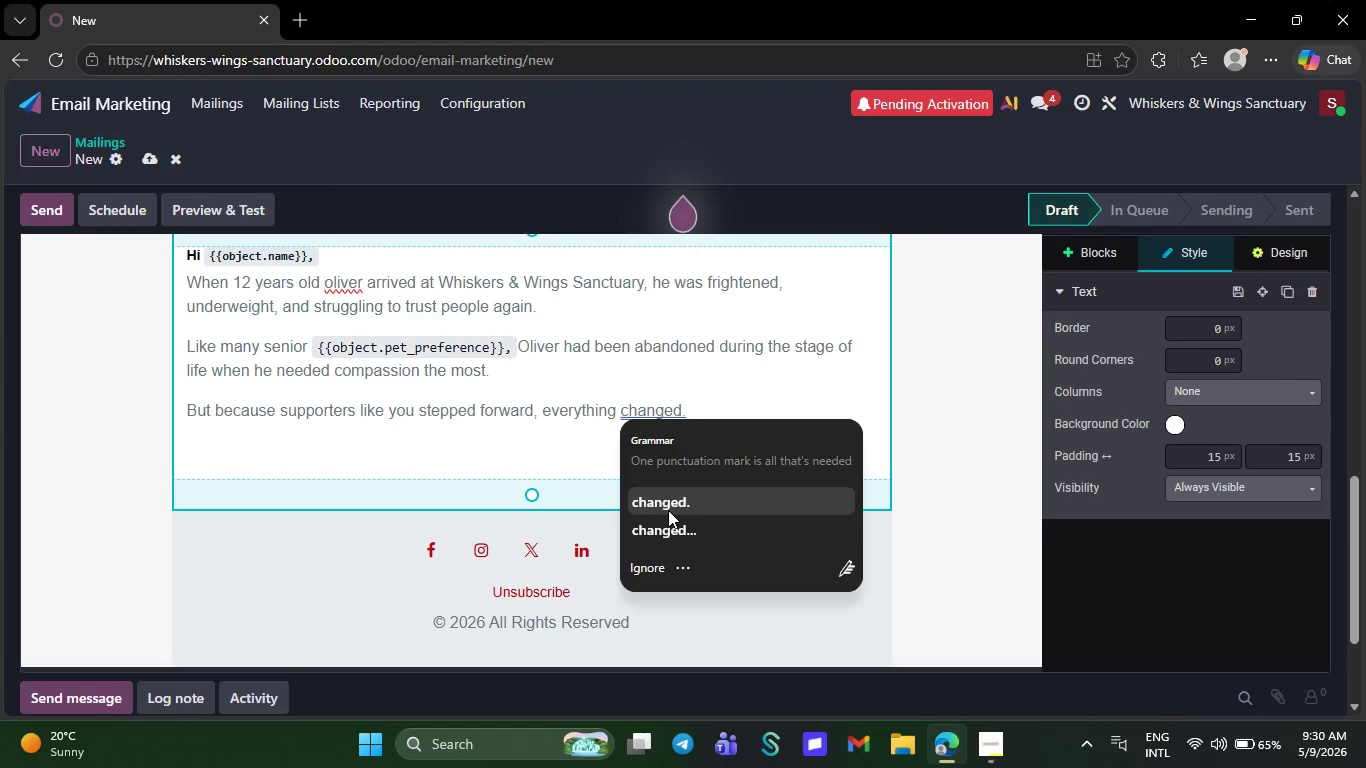 
left_click([668, 510])
 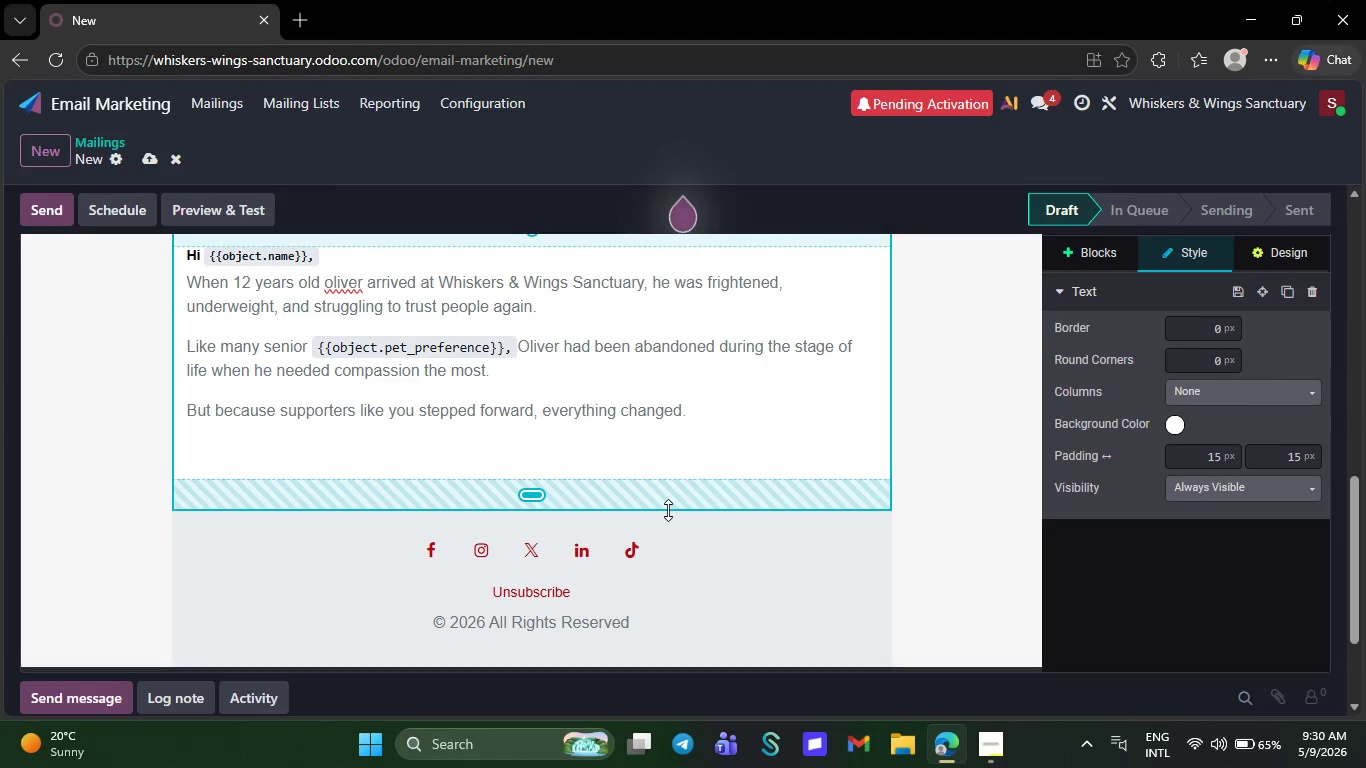 
key(NumpadEnter)
type(After)
 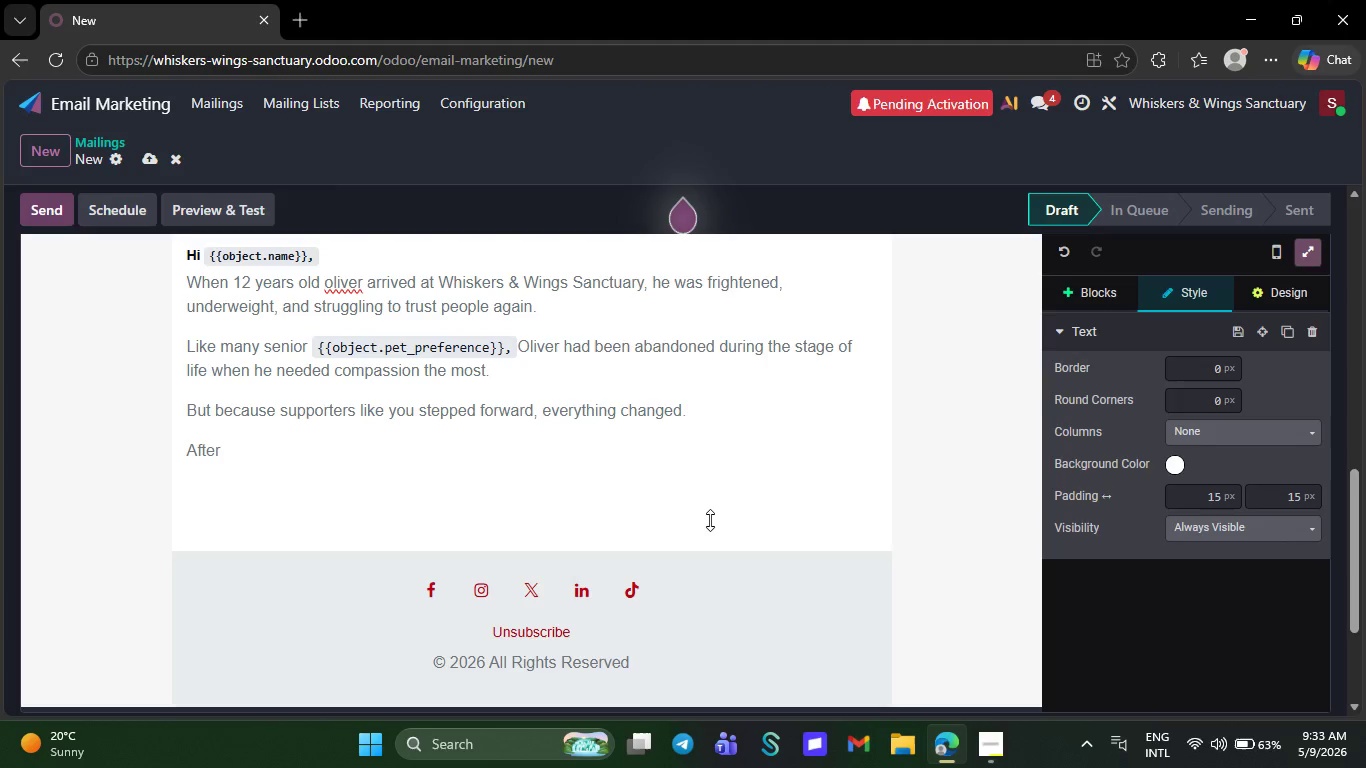 
wait(179.05)
 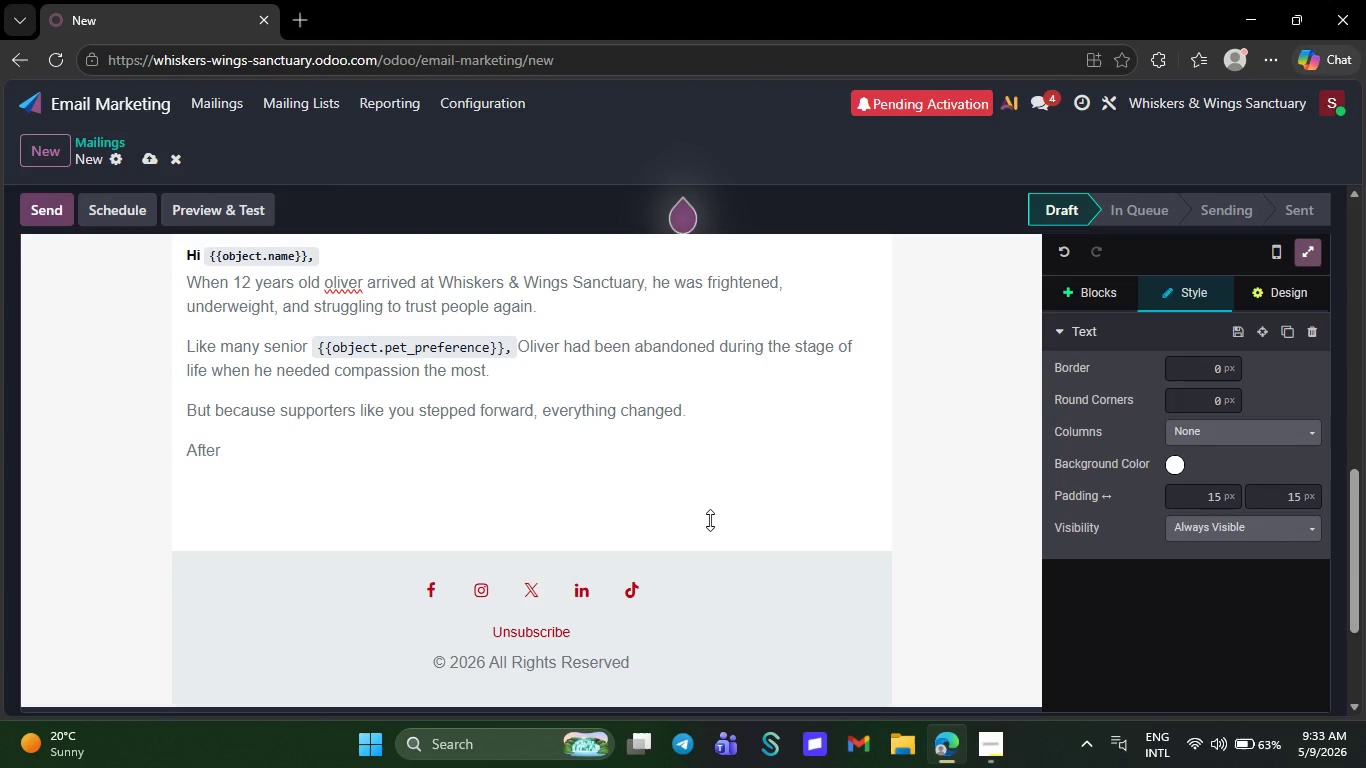 
key(Space)
 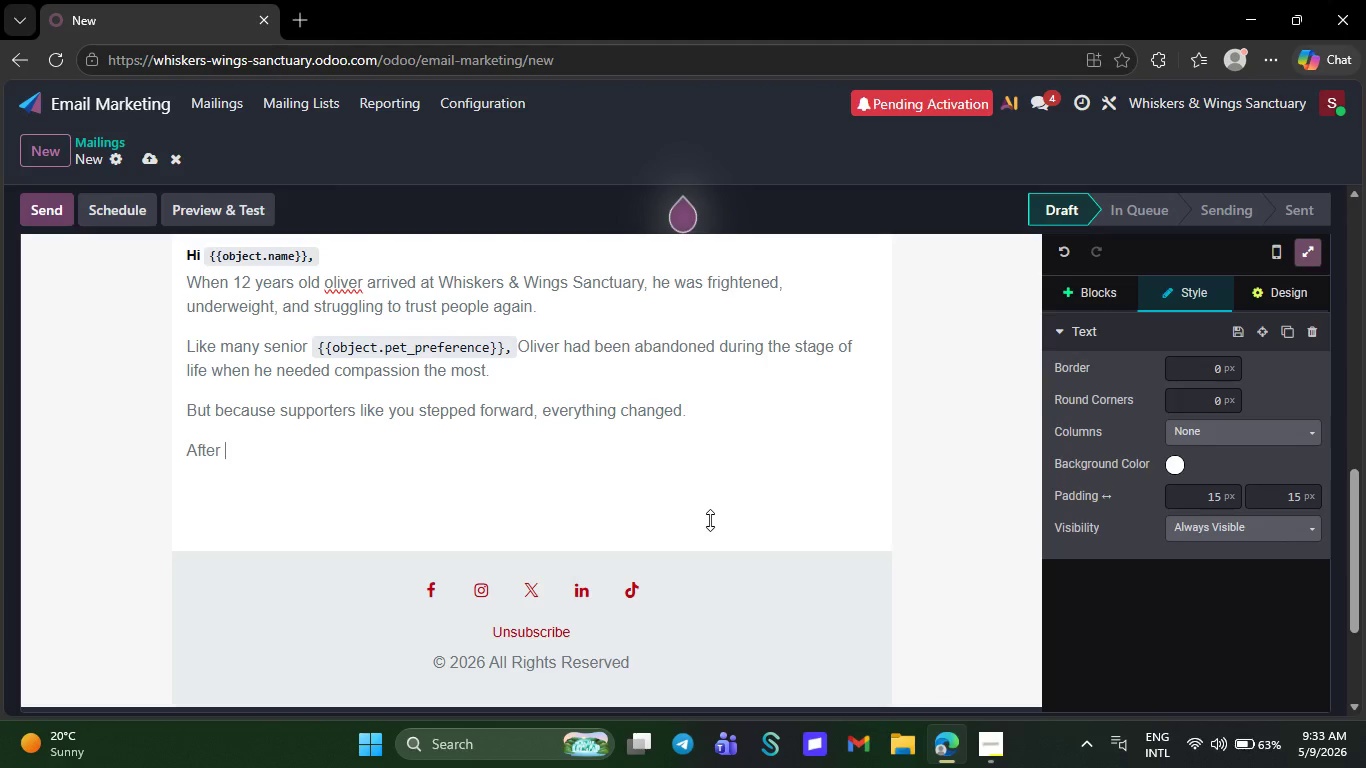 
key(Space)
 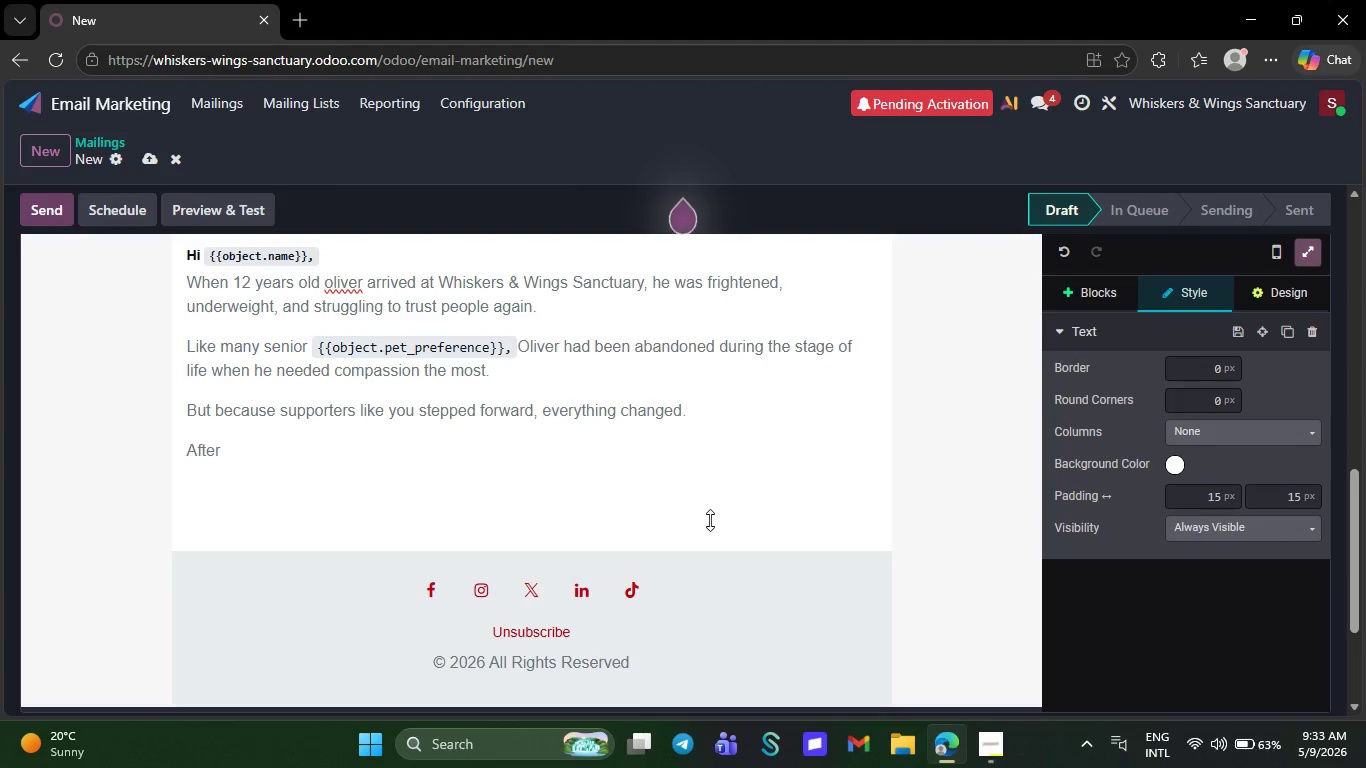 
wait(31.17)
 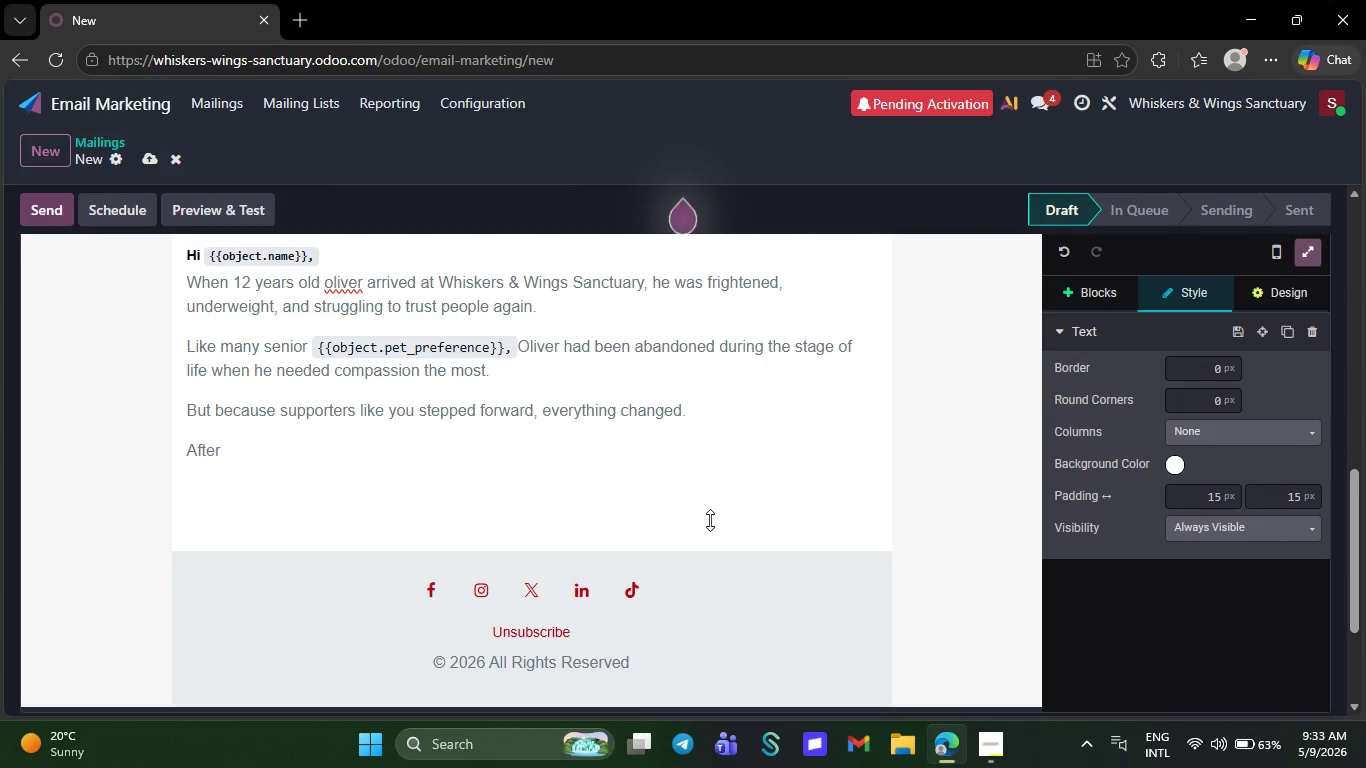 
key(Backspace)
 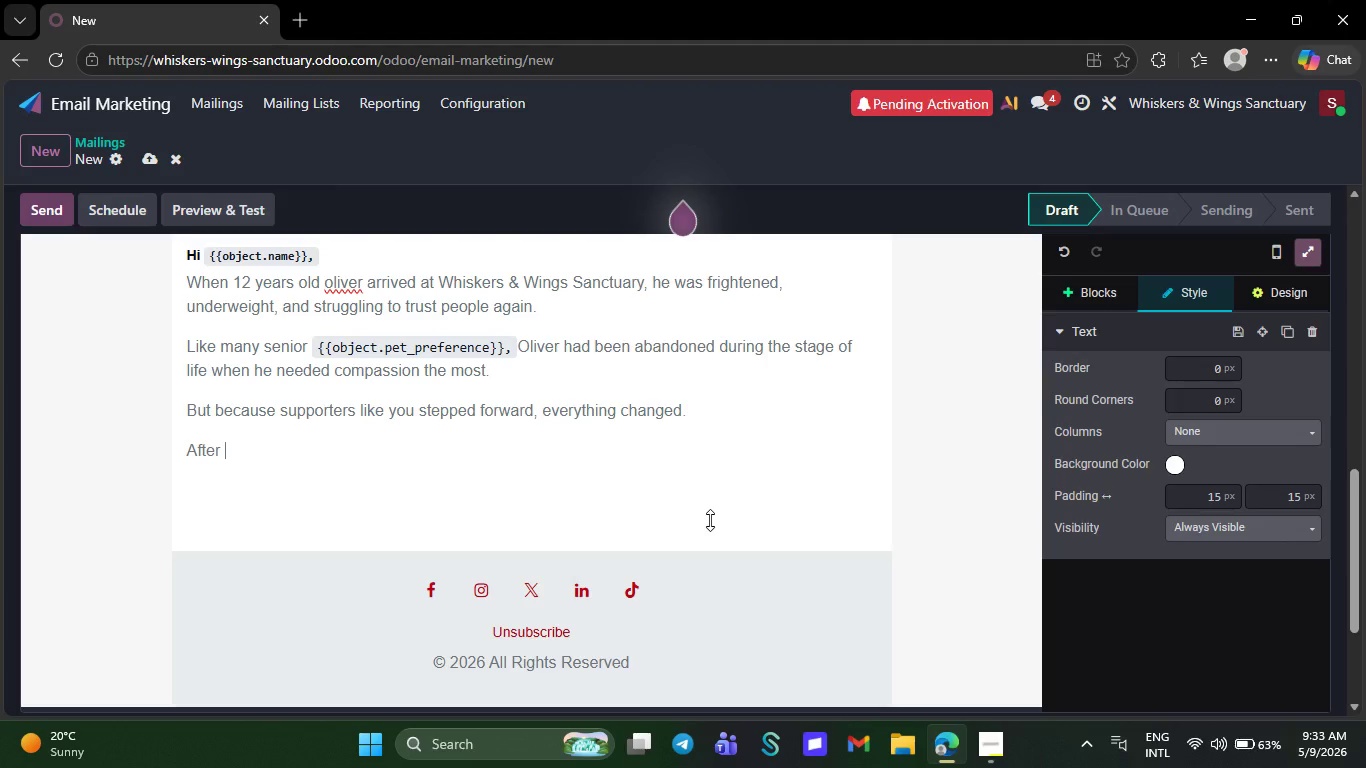 
type(re)
 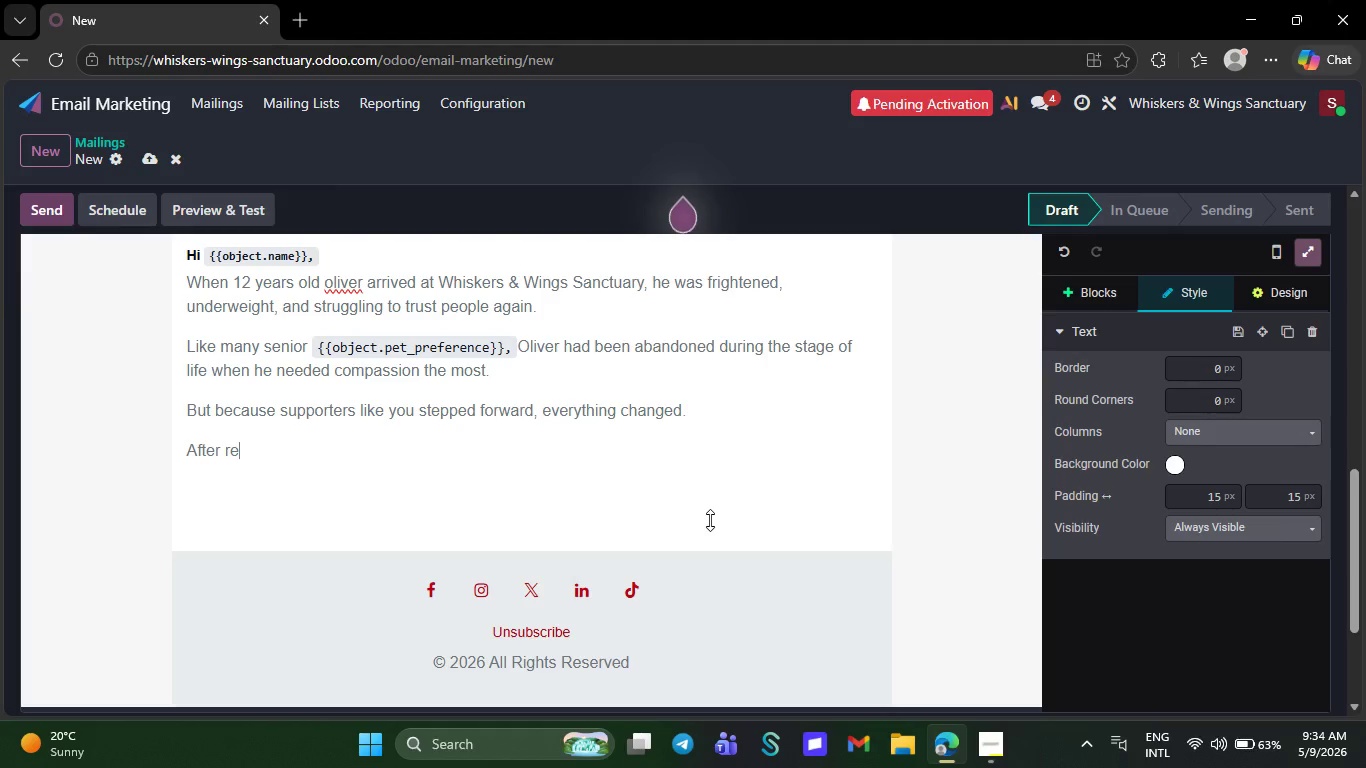 
wait(22.14)
 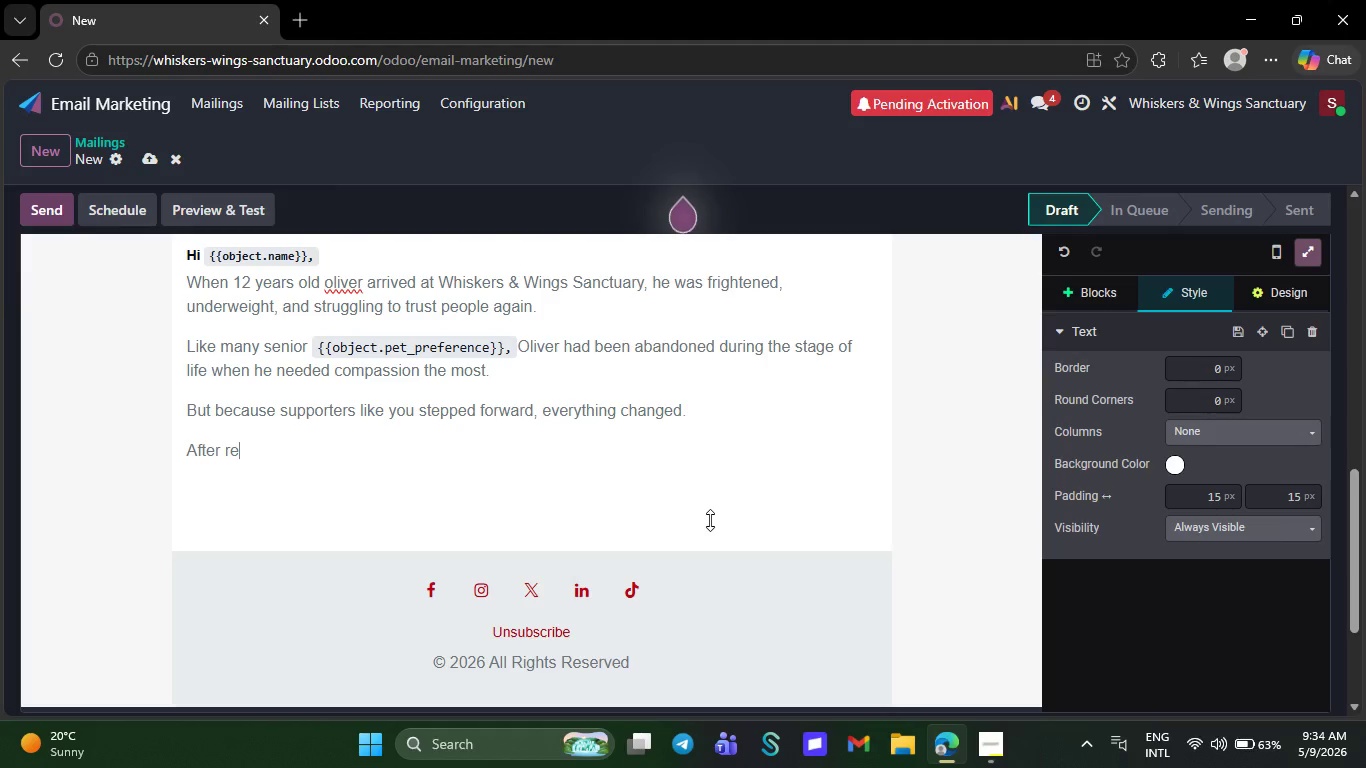 
type(ce)
 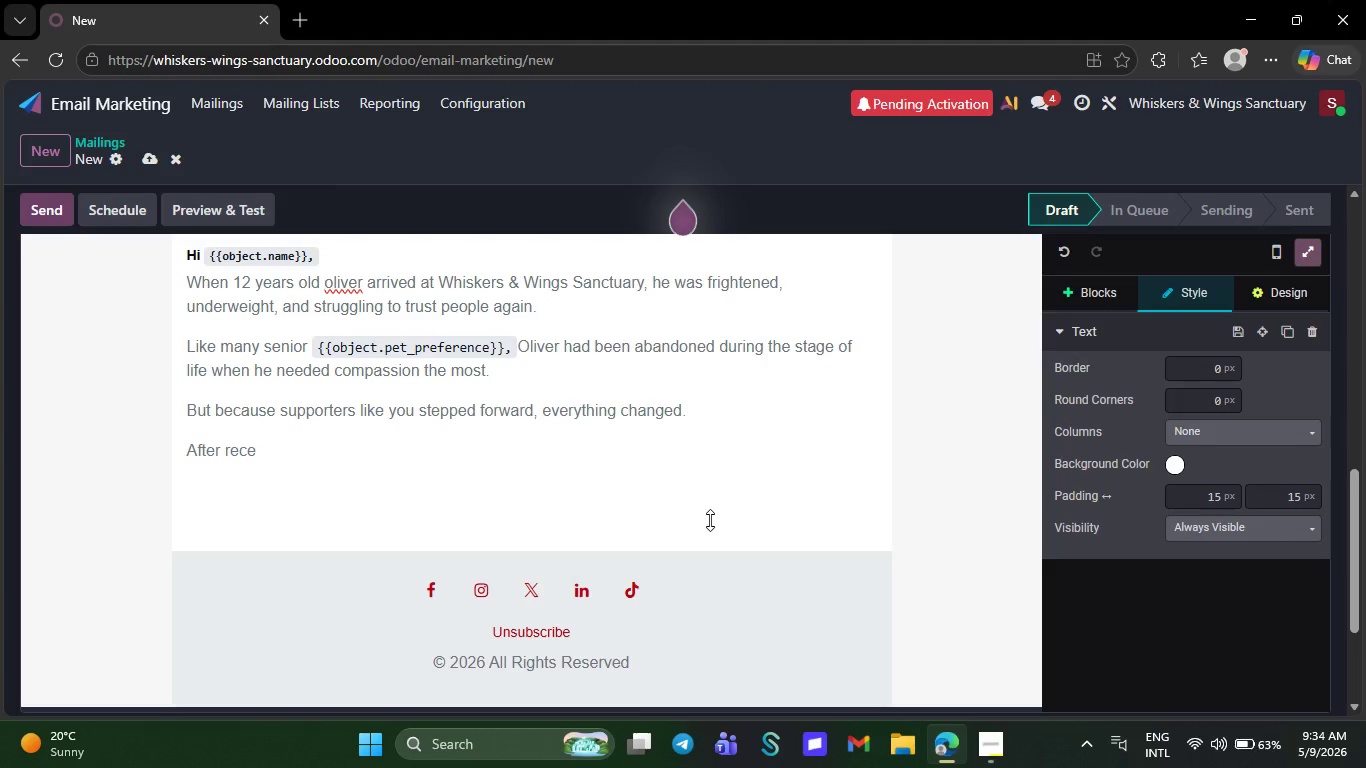 
wait(11.44)
 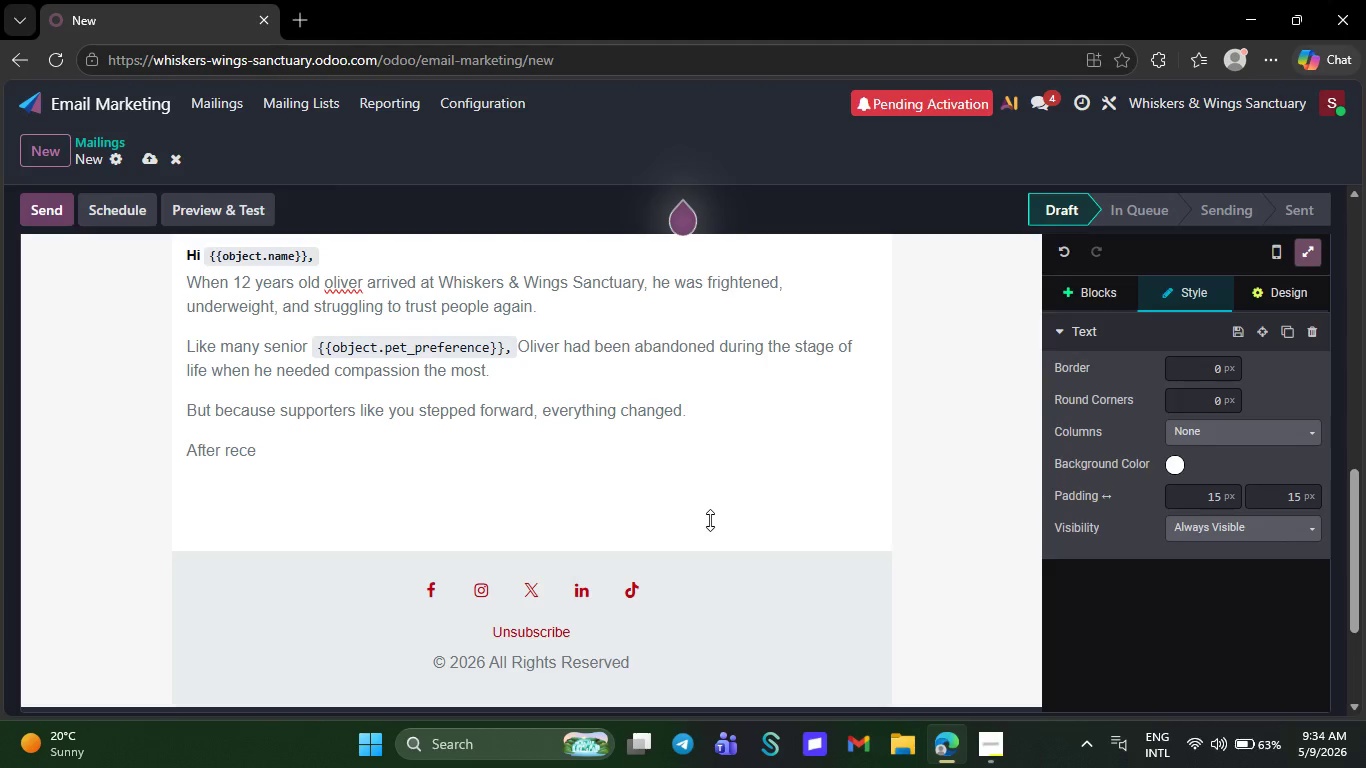 
type(iving medical treatment )
key(Backspace)
type(, warm bedding ,)
key(Backspace)
key(Backspace)
type(, nutrutious meal, and patient care)
 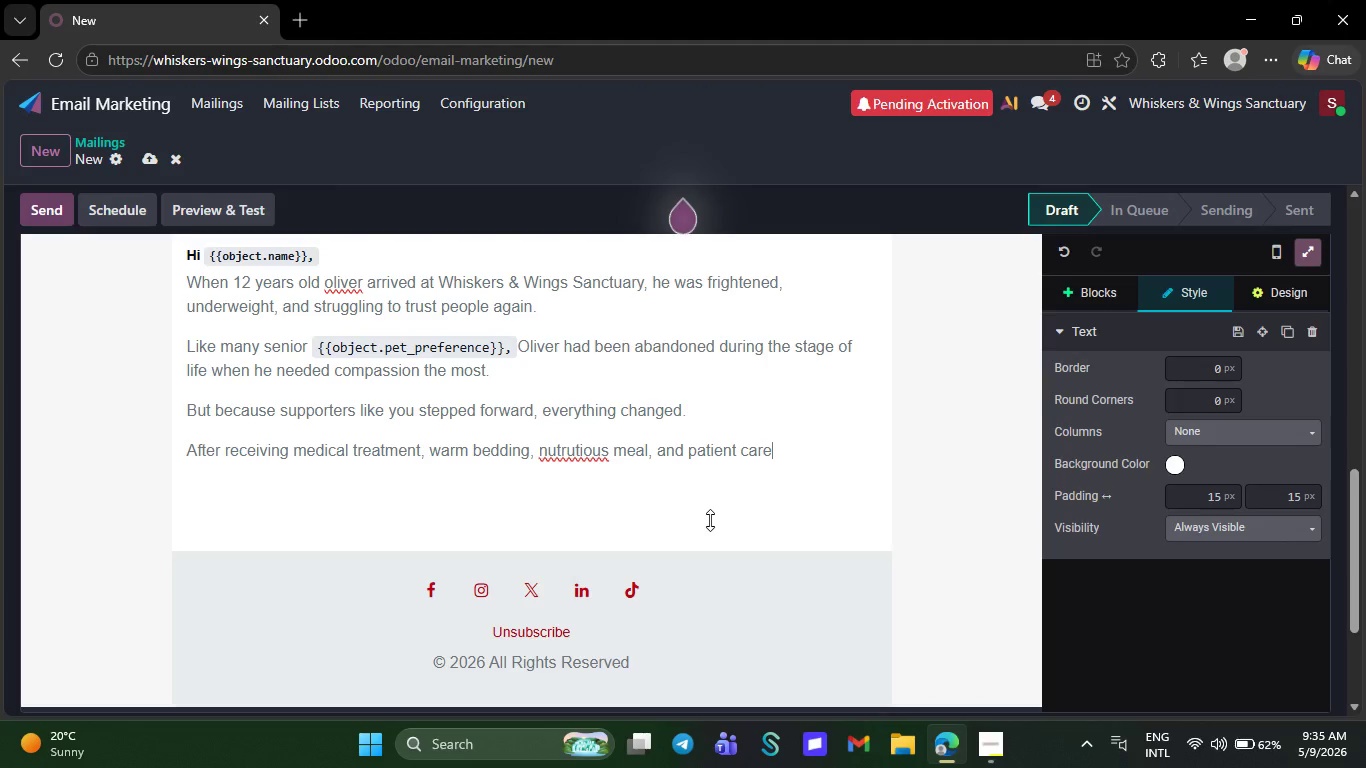 
wait(6.23)
 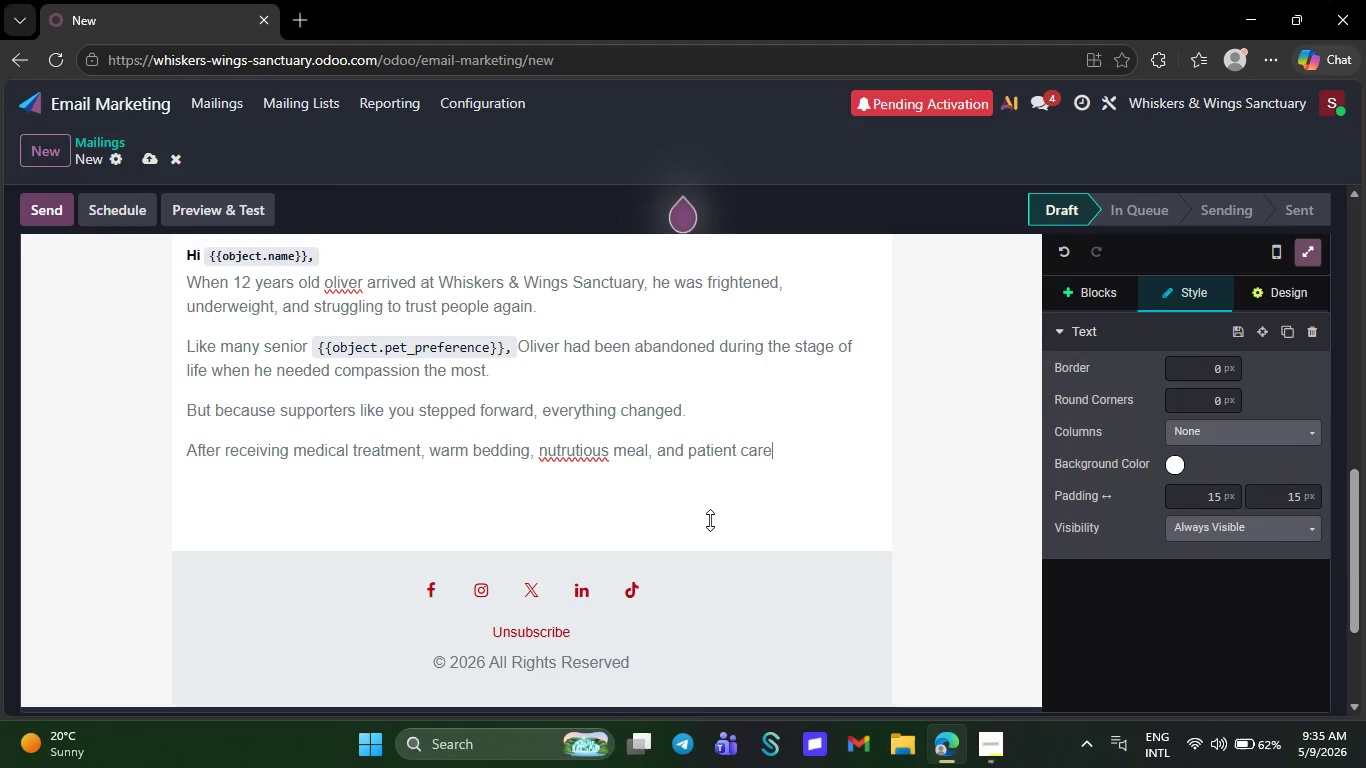 
type(, Oliver)
 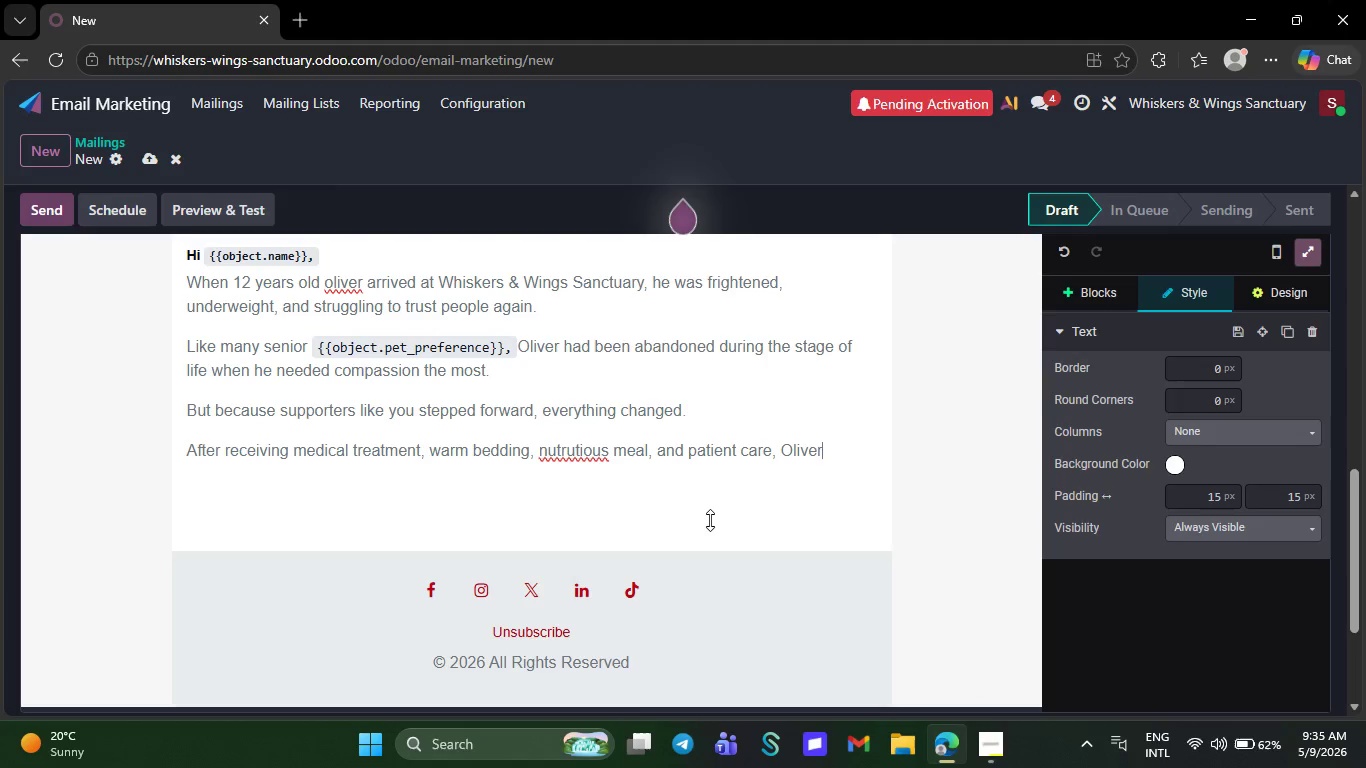 
wait(8.59)
 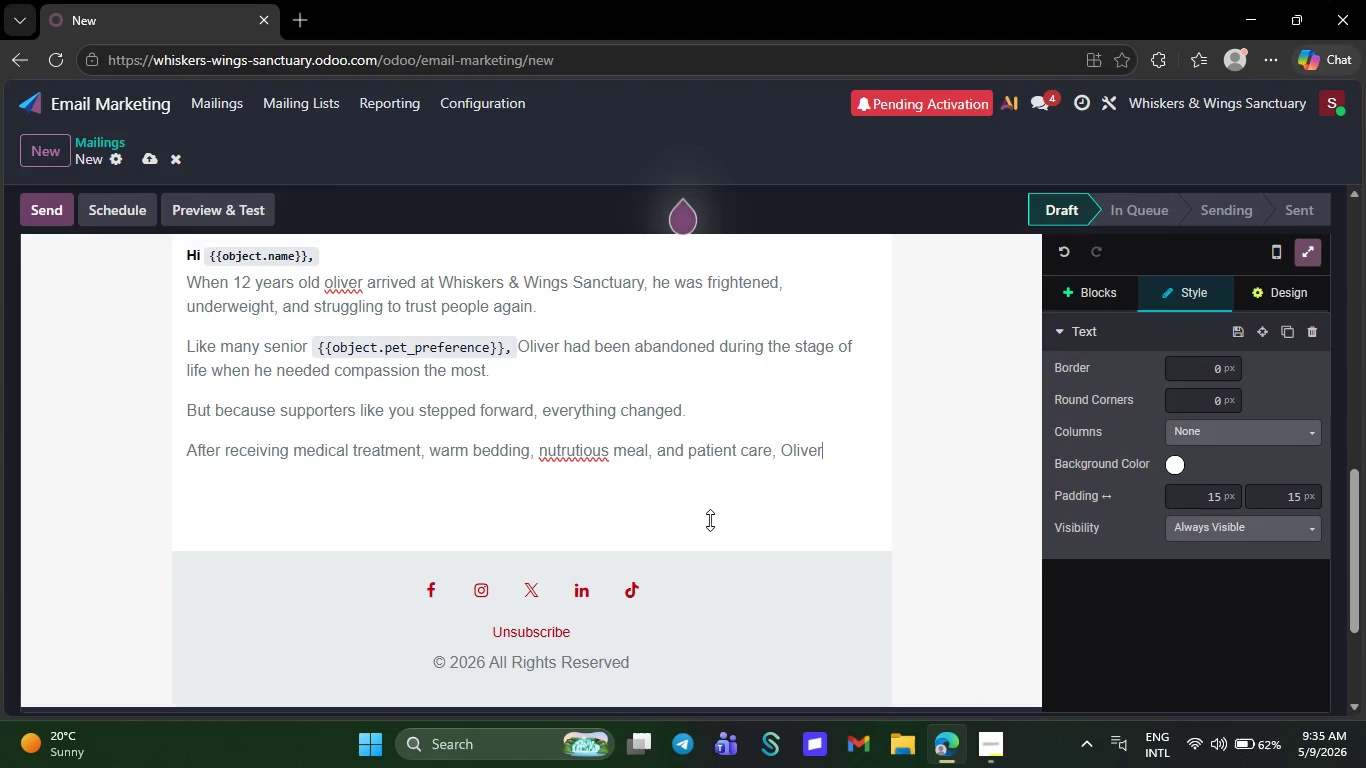 
type( slowly)
 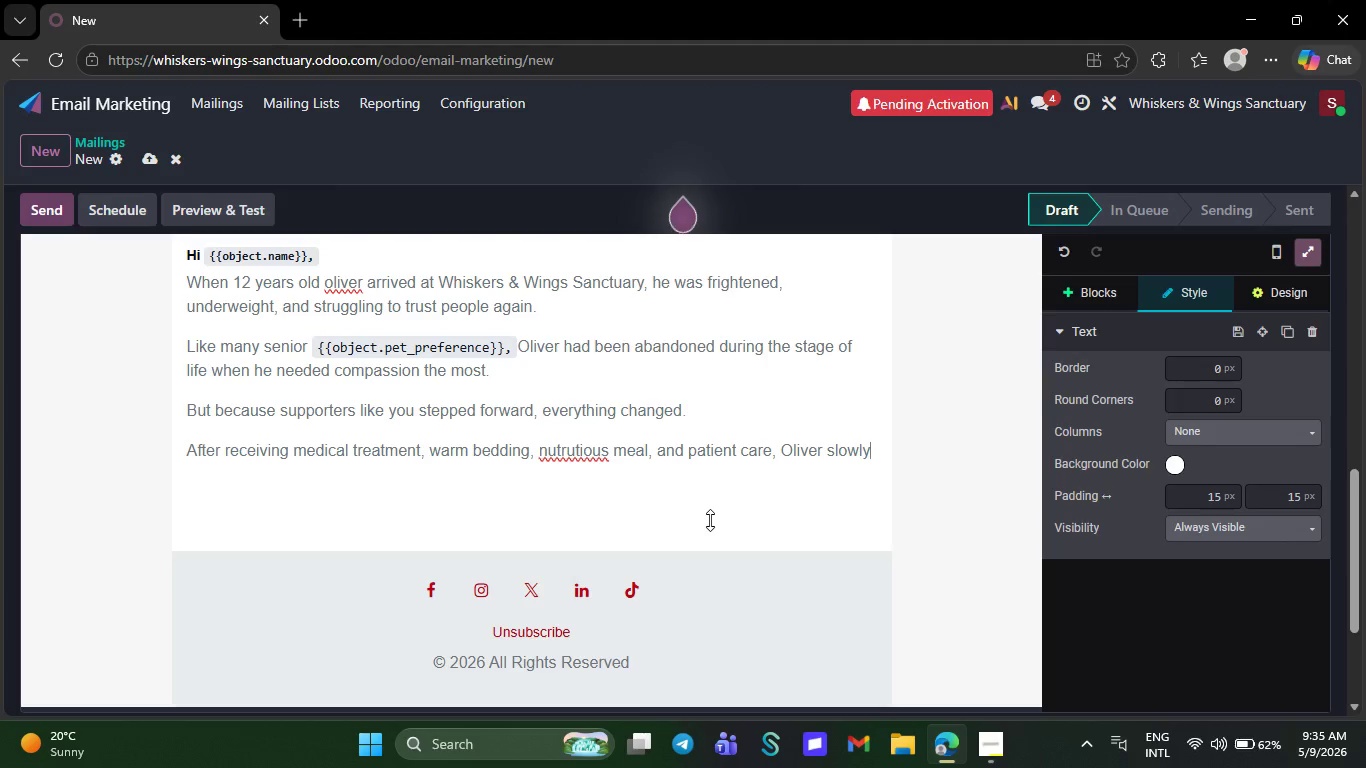 
type( began wagging his)
 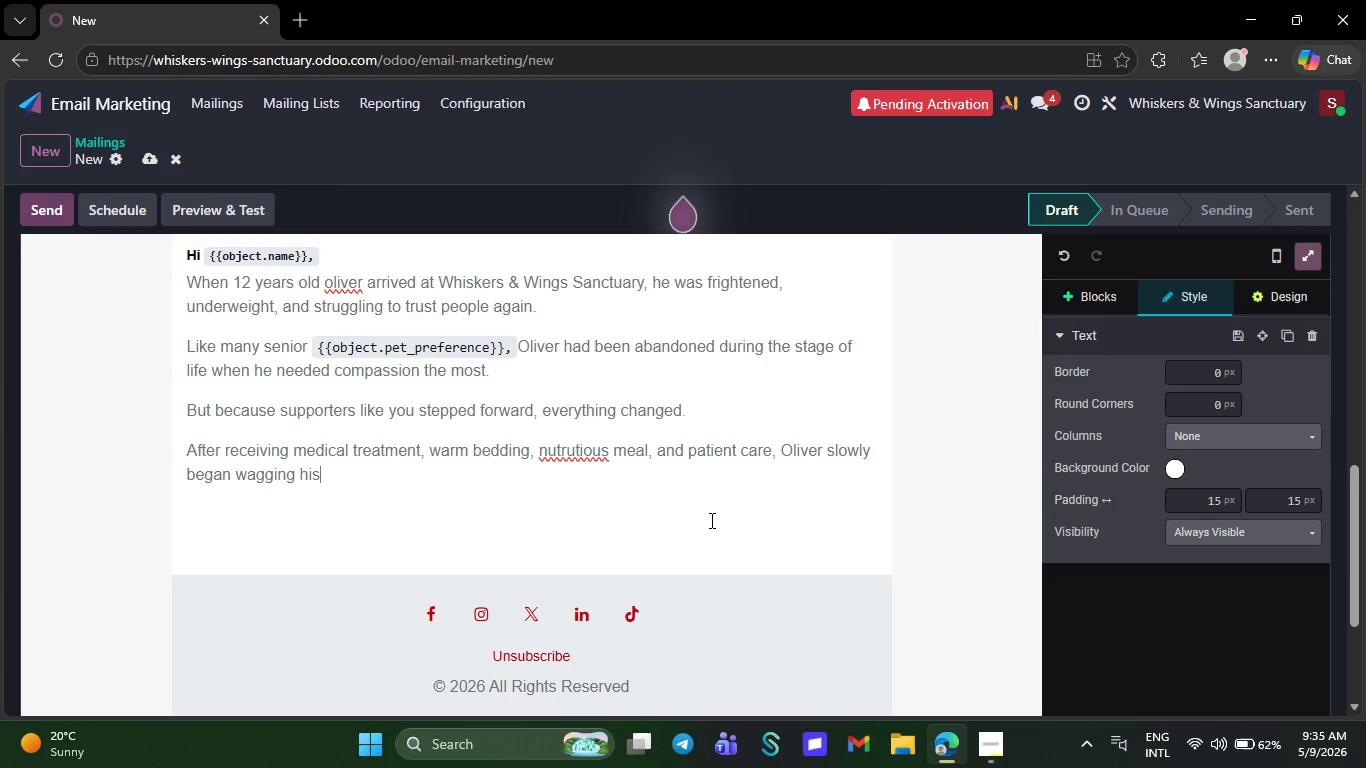 
type( tail)
 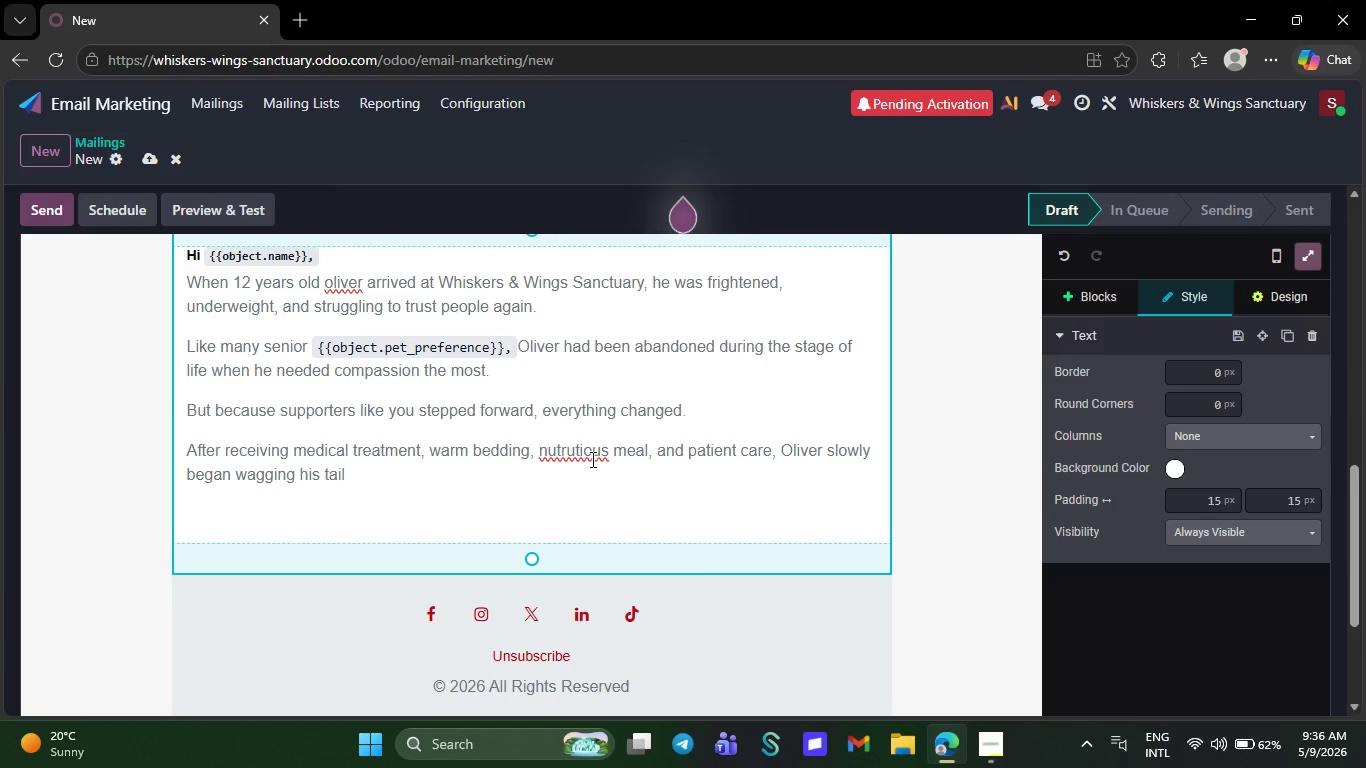 
right_click([591, 459])
 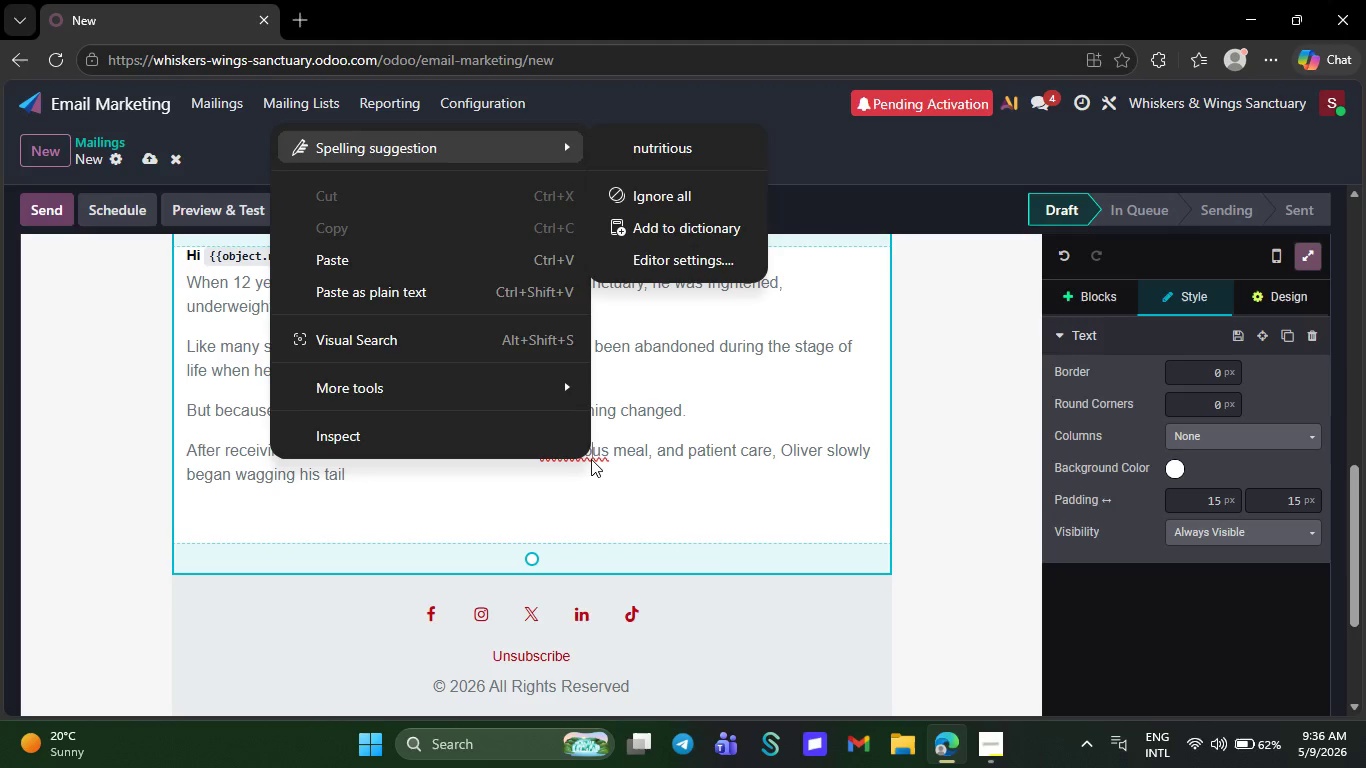 
left_click([691, 146])
 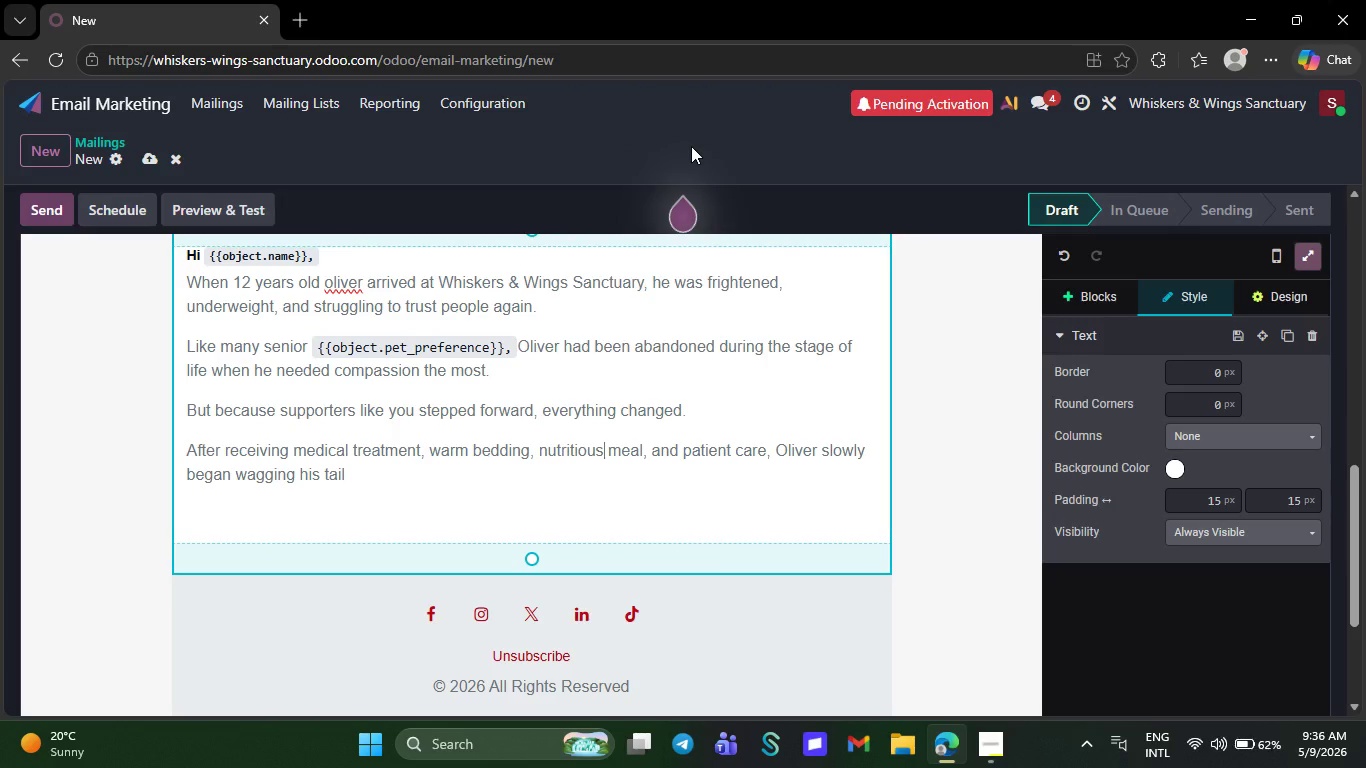 
right_click([344, 285])
 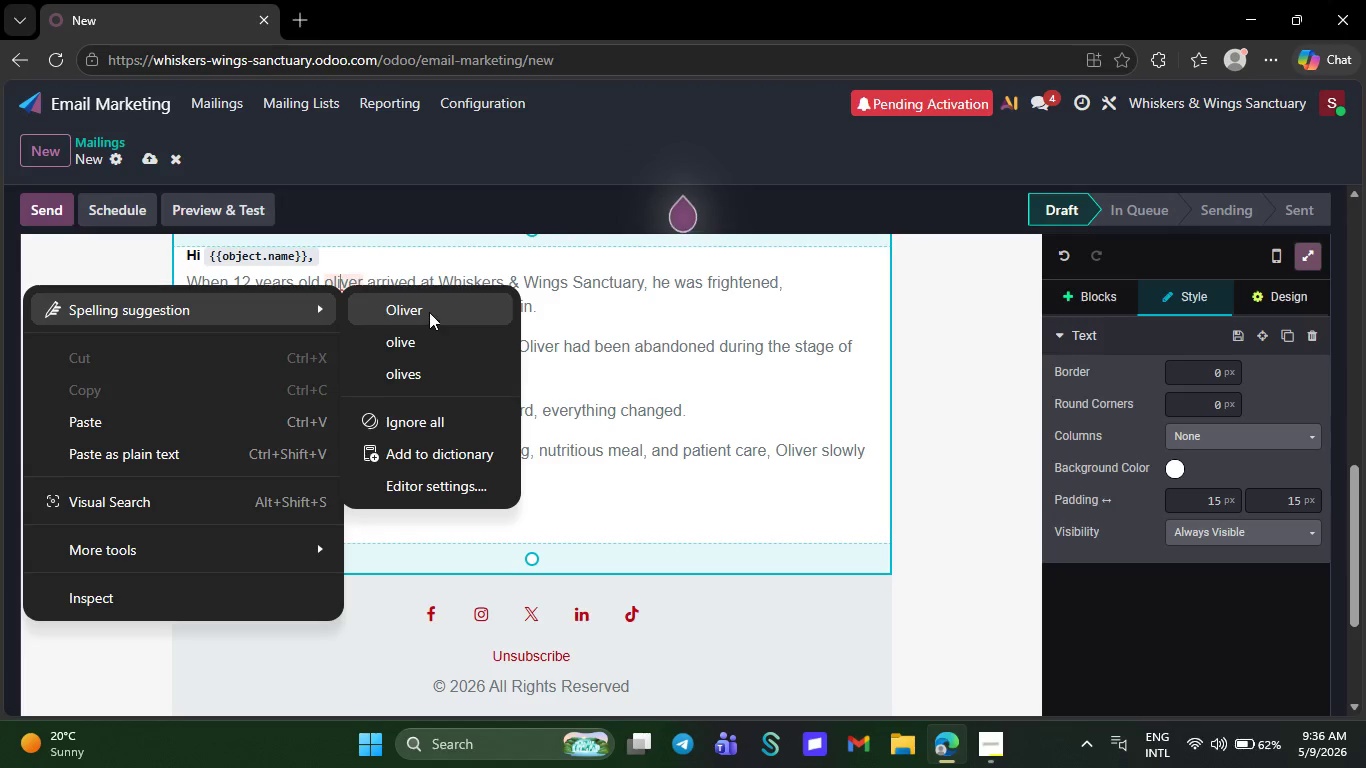 
left_click([429, 310])
 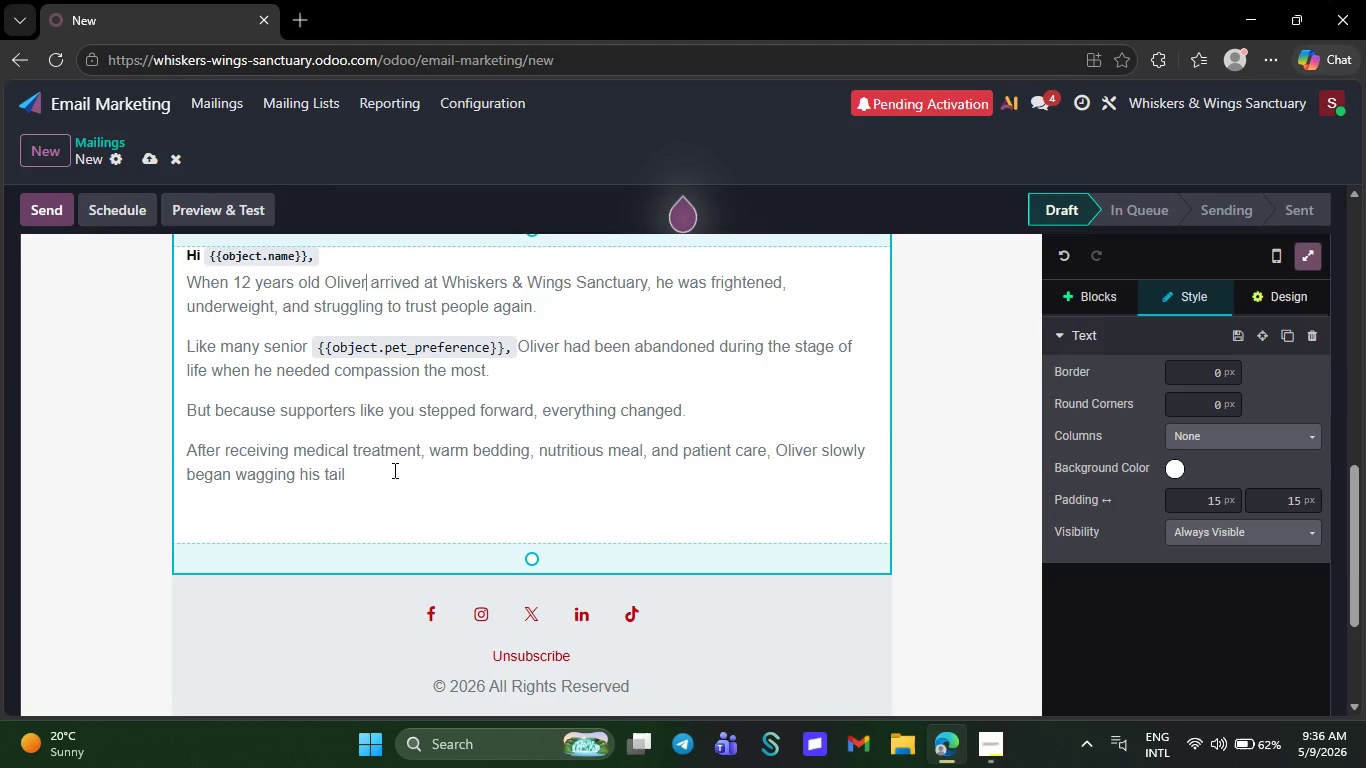 
left_click([389, 479])
 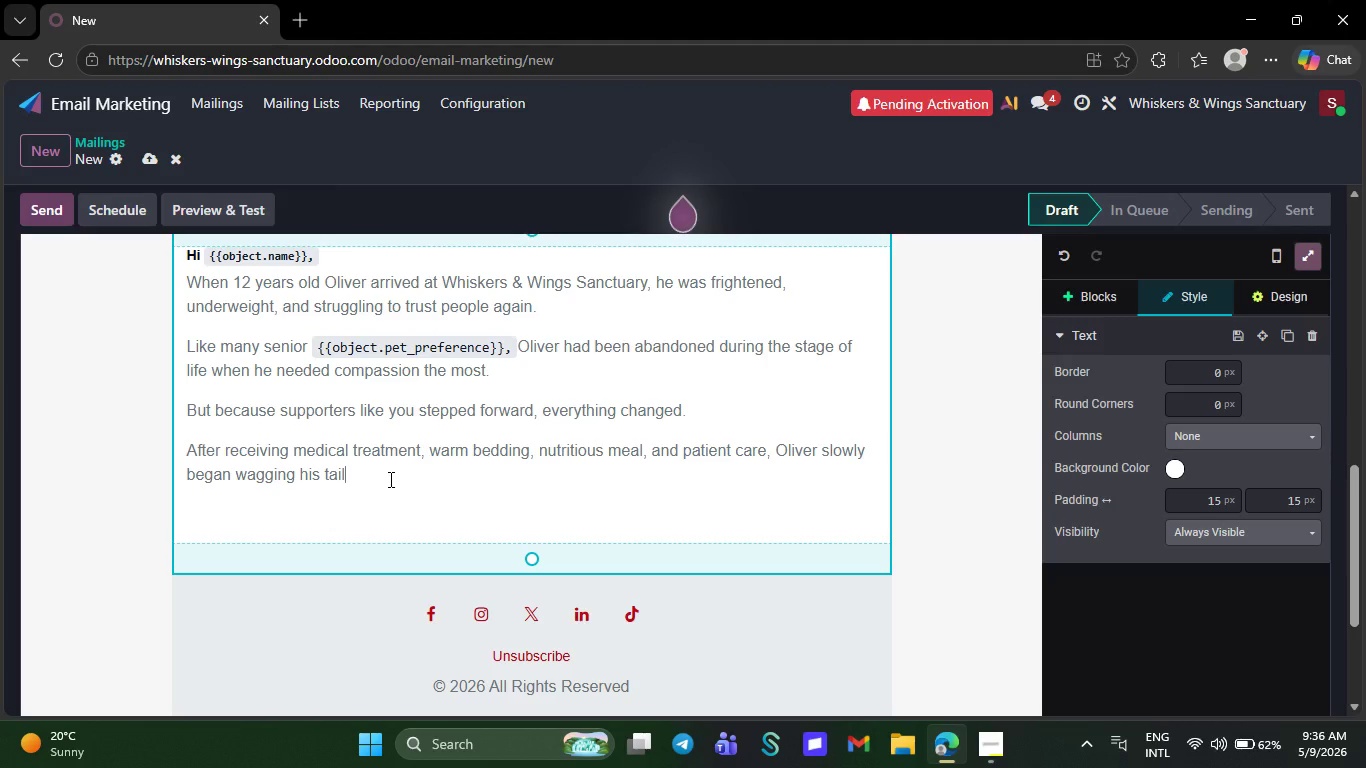 
wait(7.58)
 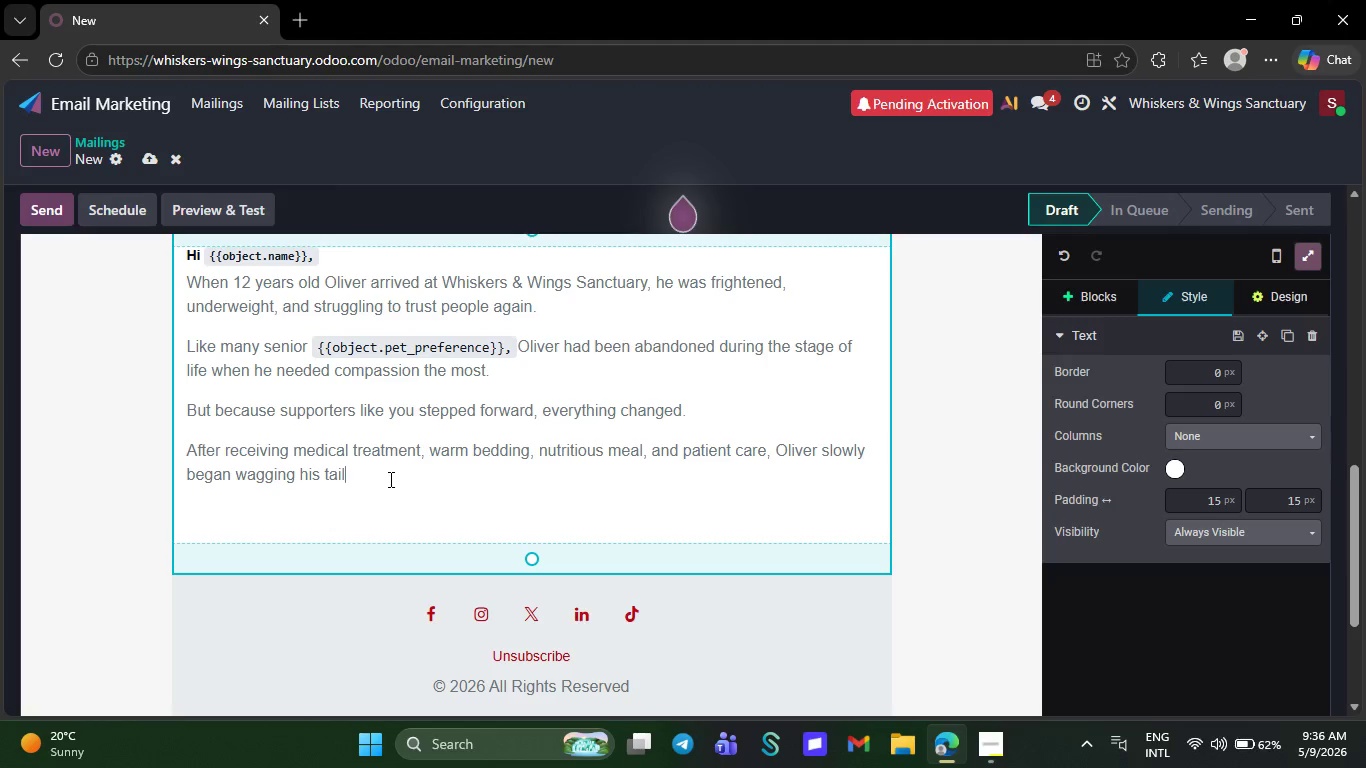 
type( again, )
 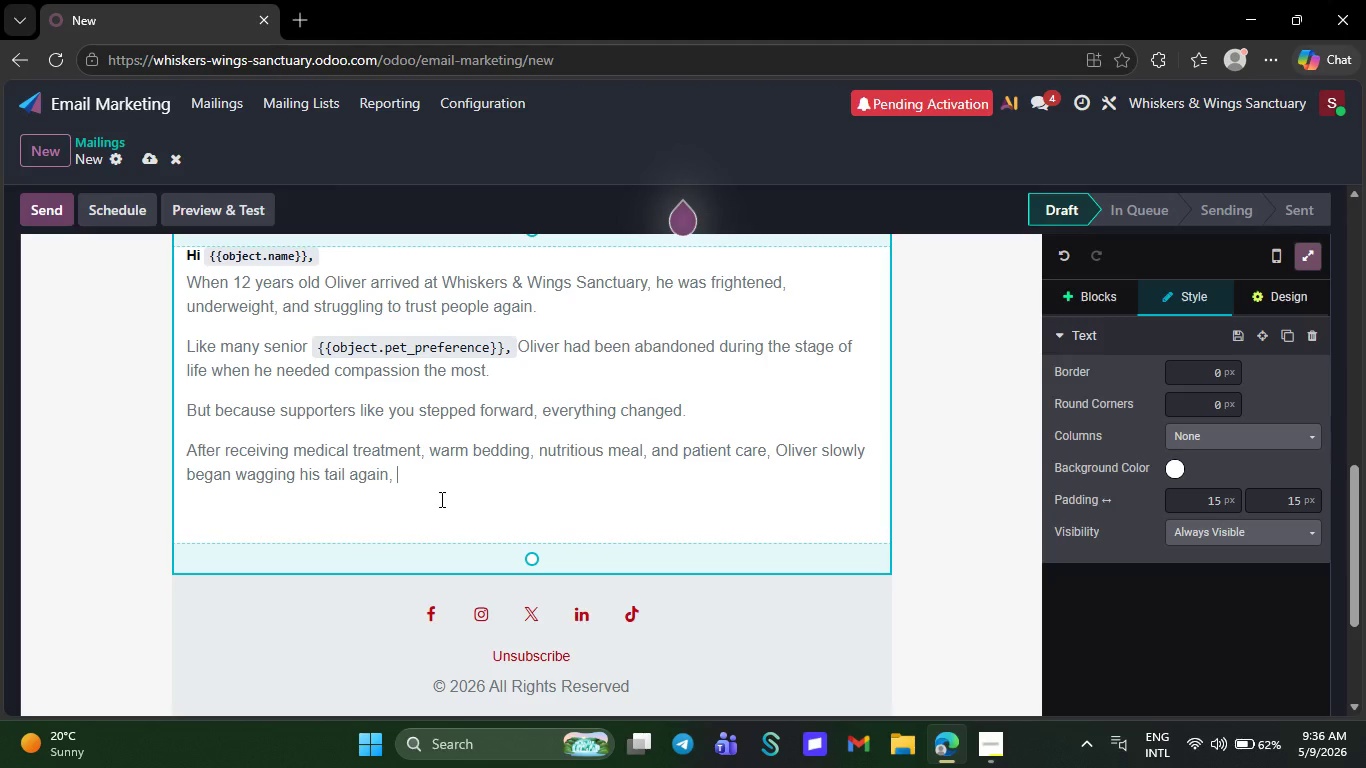 
key(Backspace)
key(Backspace)
type(. A few )
 